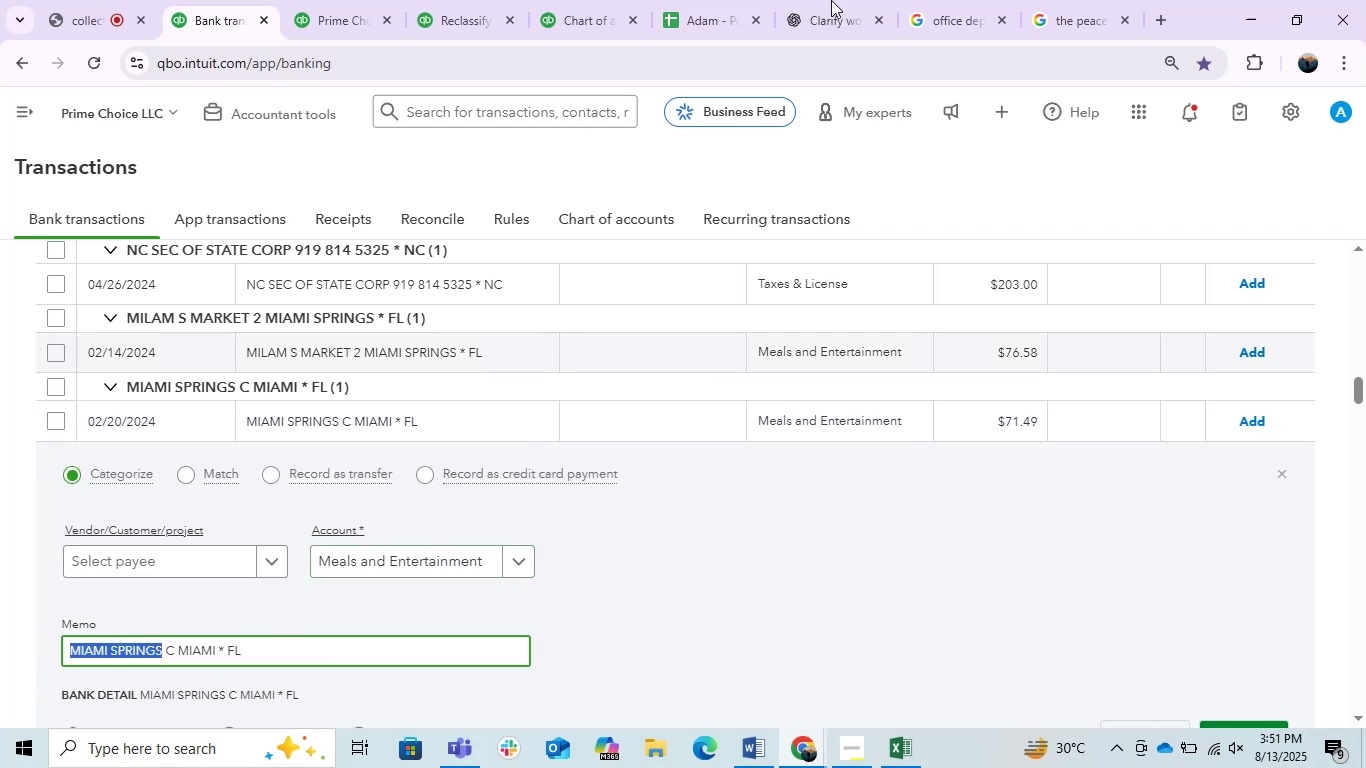 
key(Control+C)
 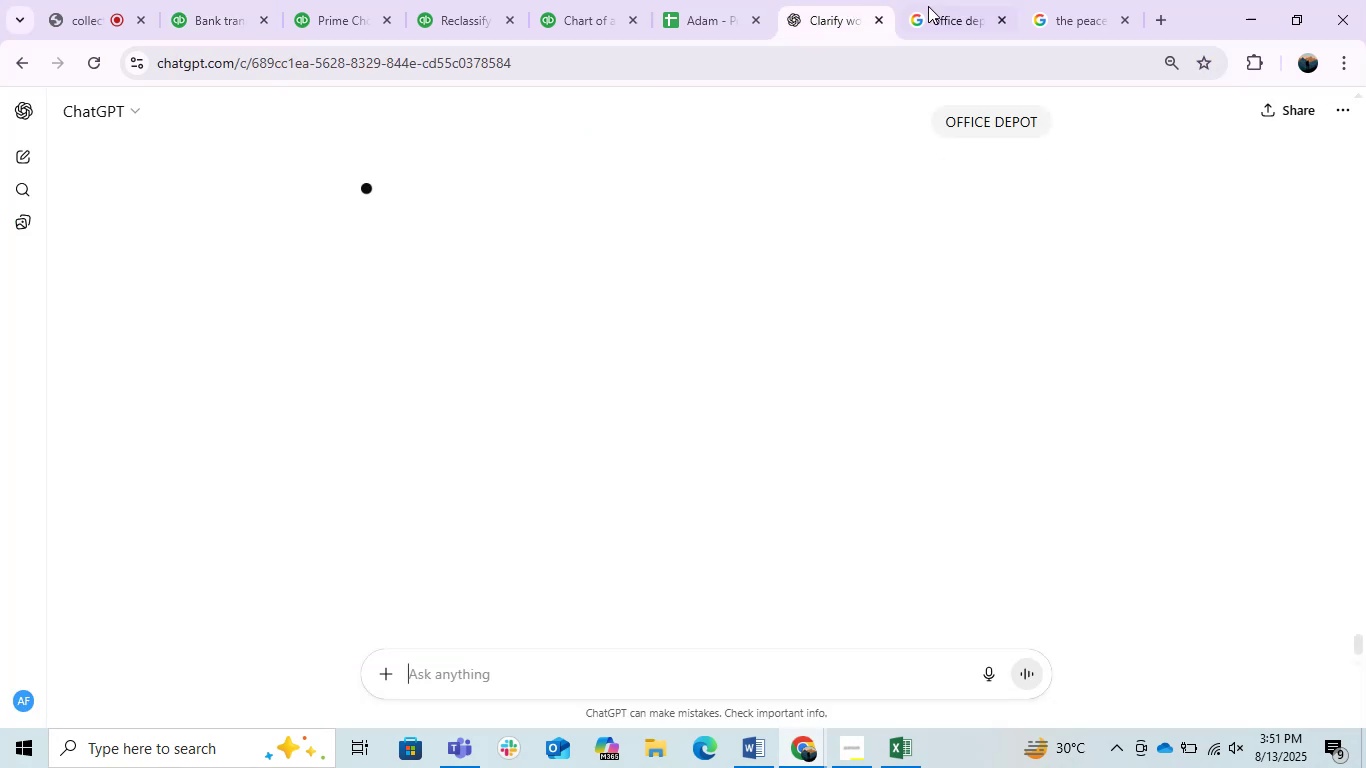 
double_click([934, 7])
 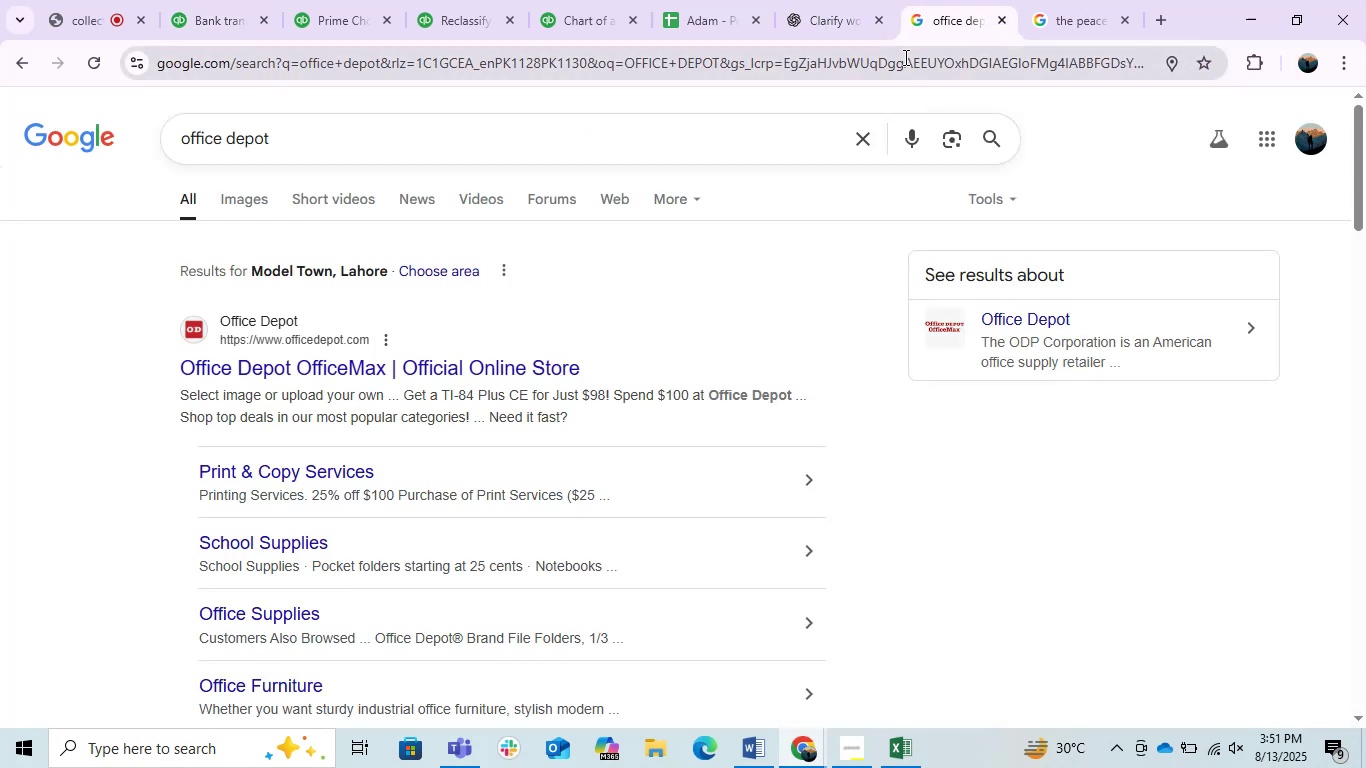 
key(Control+ControlLeft)
 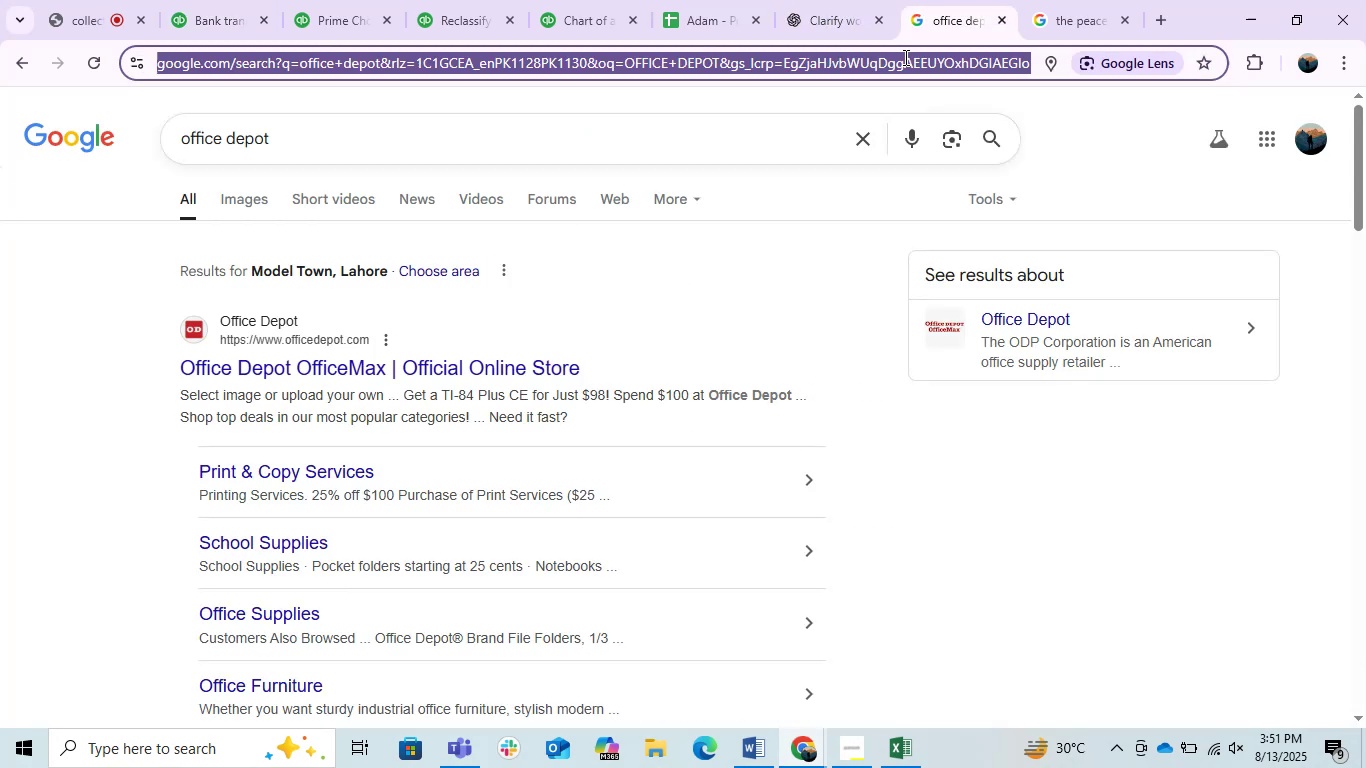 
key(Control+V)
 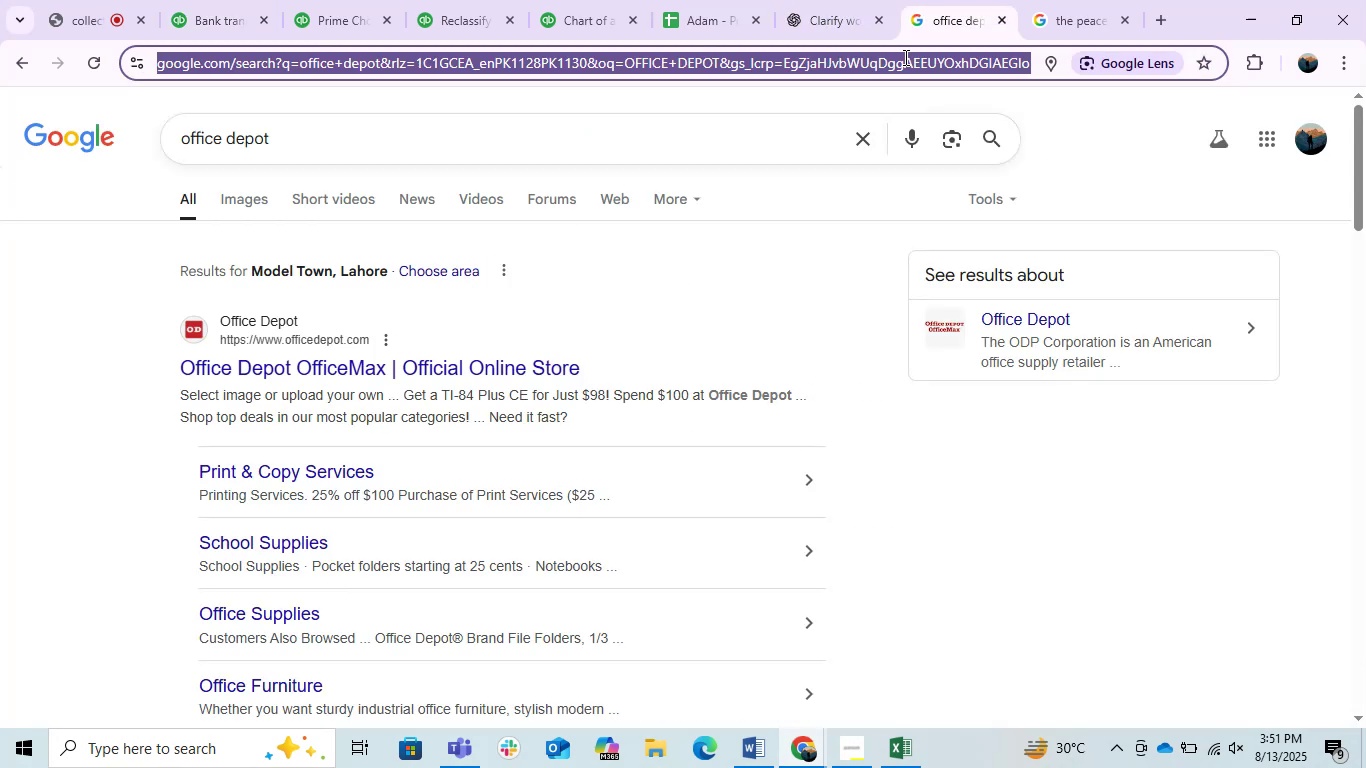 
triple_click([904, 57])
 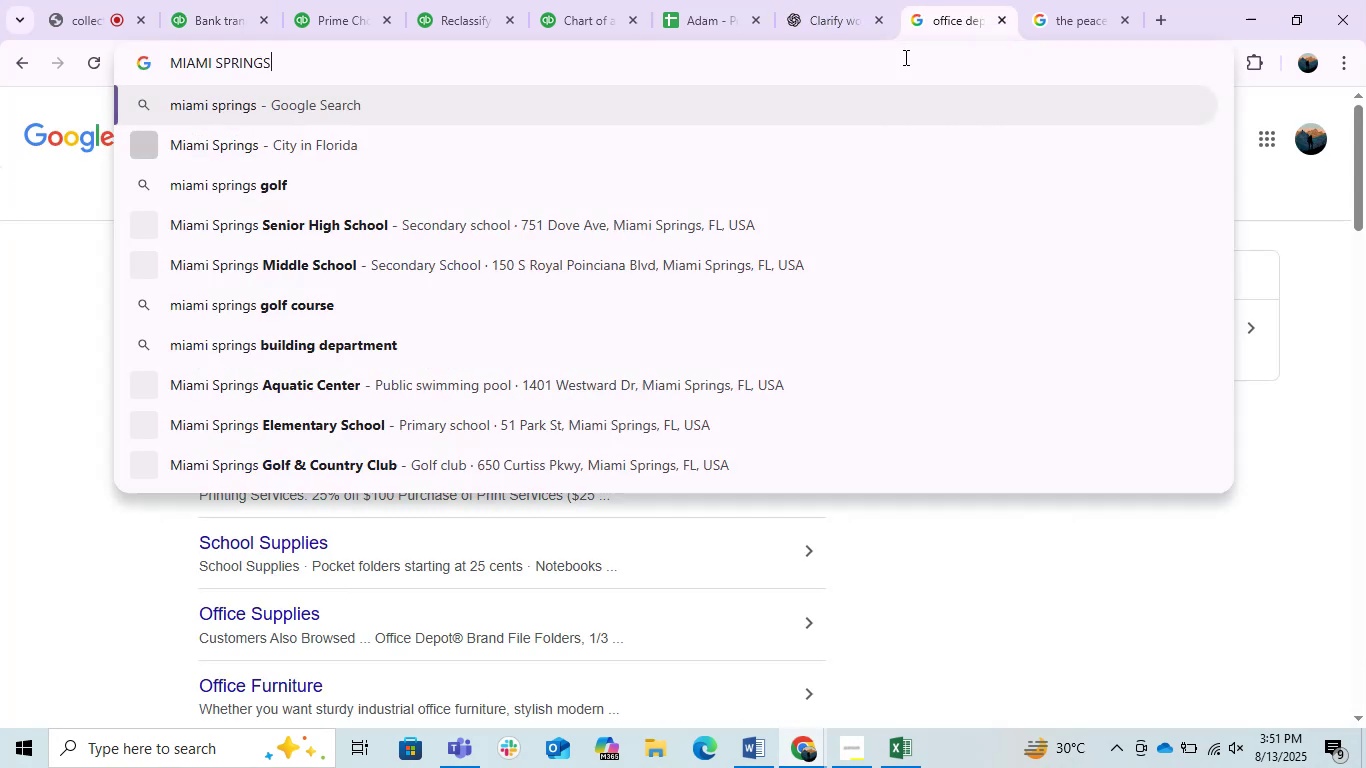 
key(Enter)
 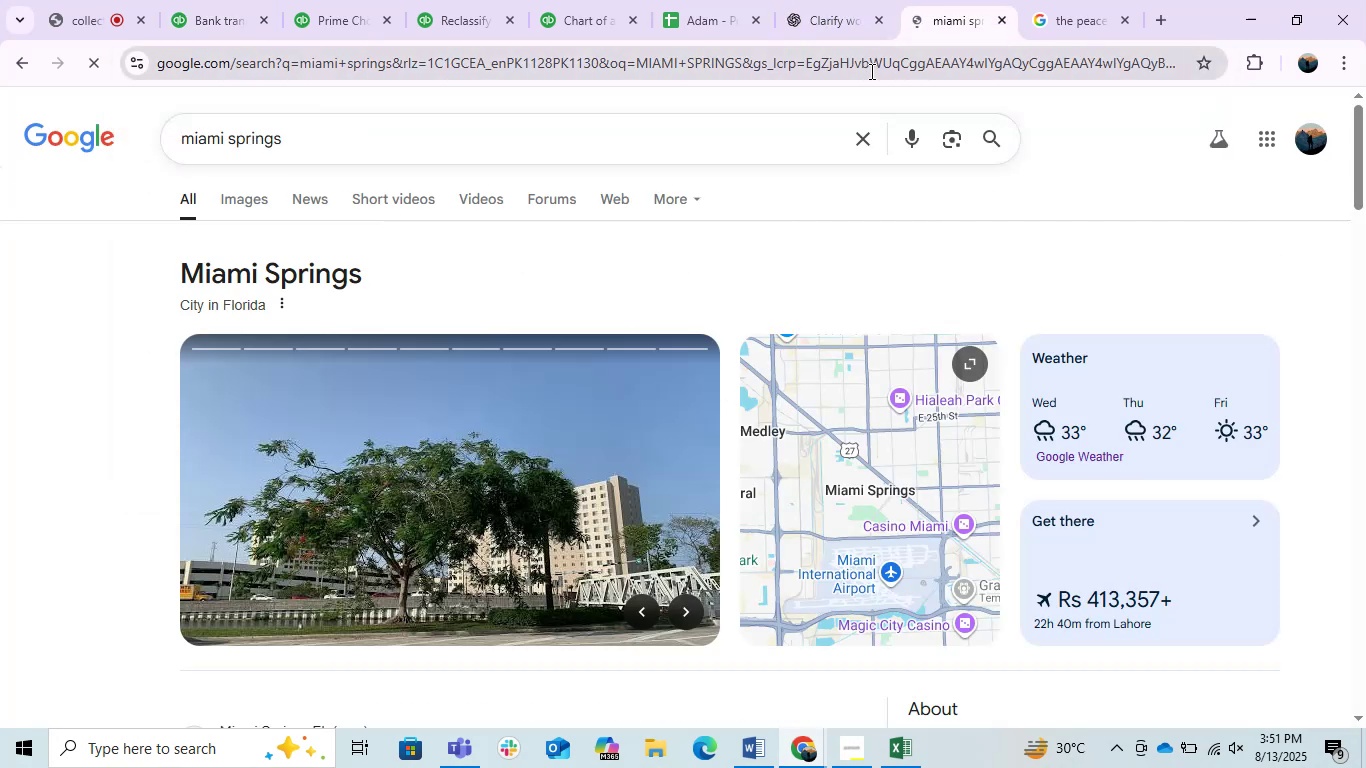 
scroll: coordinate [734, 316], scroll_direction: down, amount: 3.0
 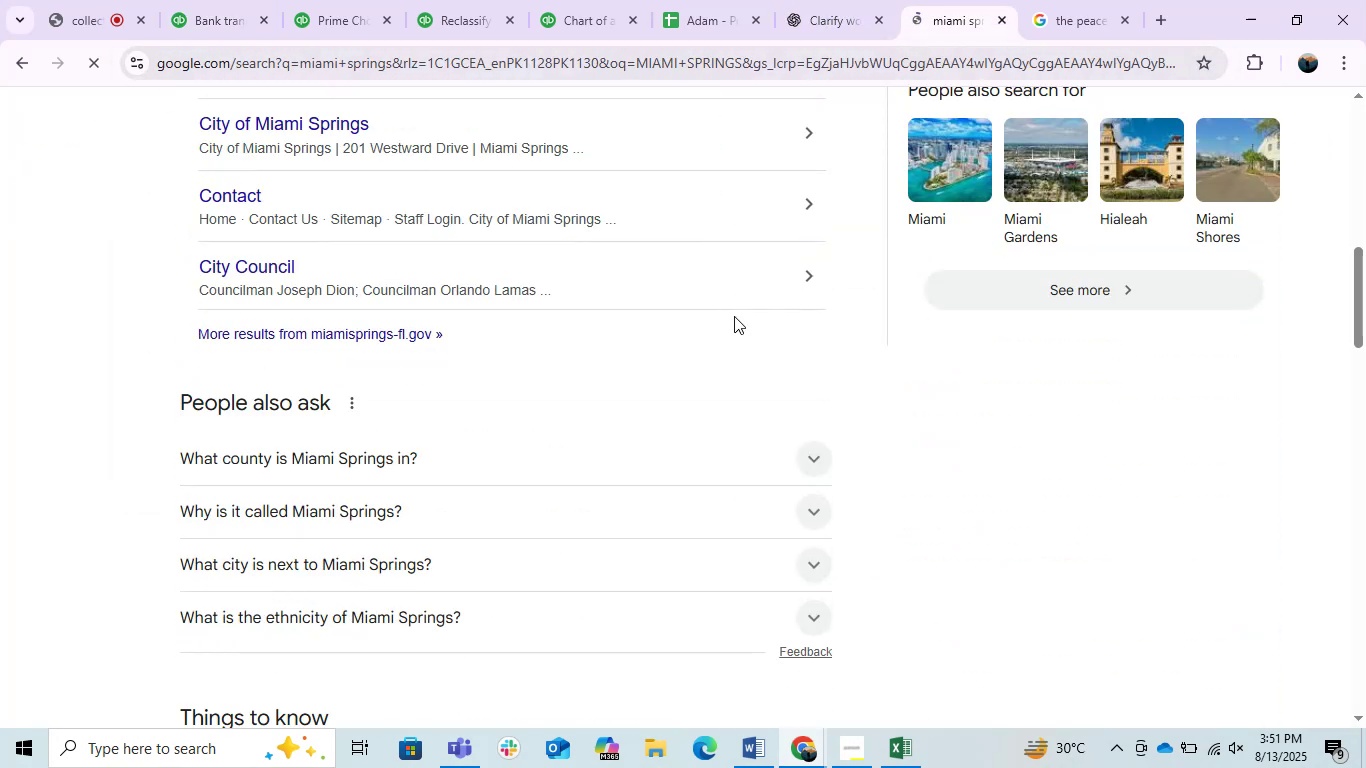 
scroll: coordinate [734, 316], scroll_direction: up, amount: 2.0
 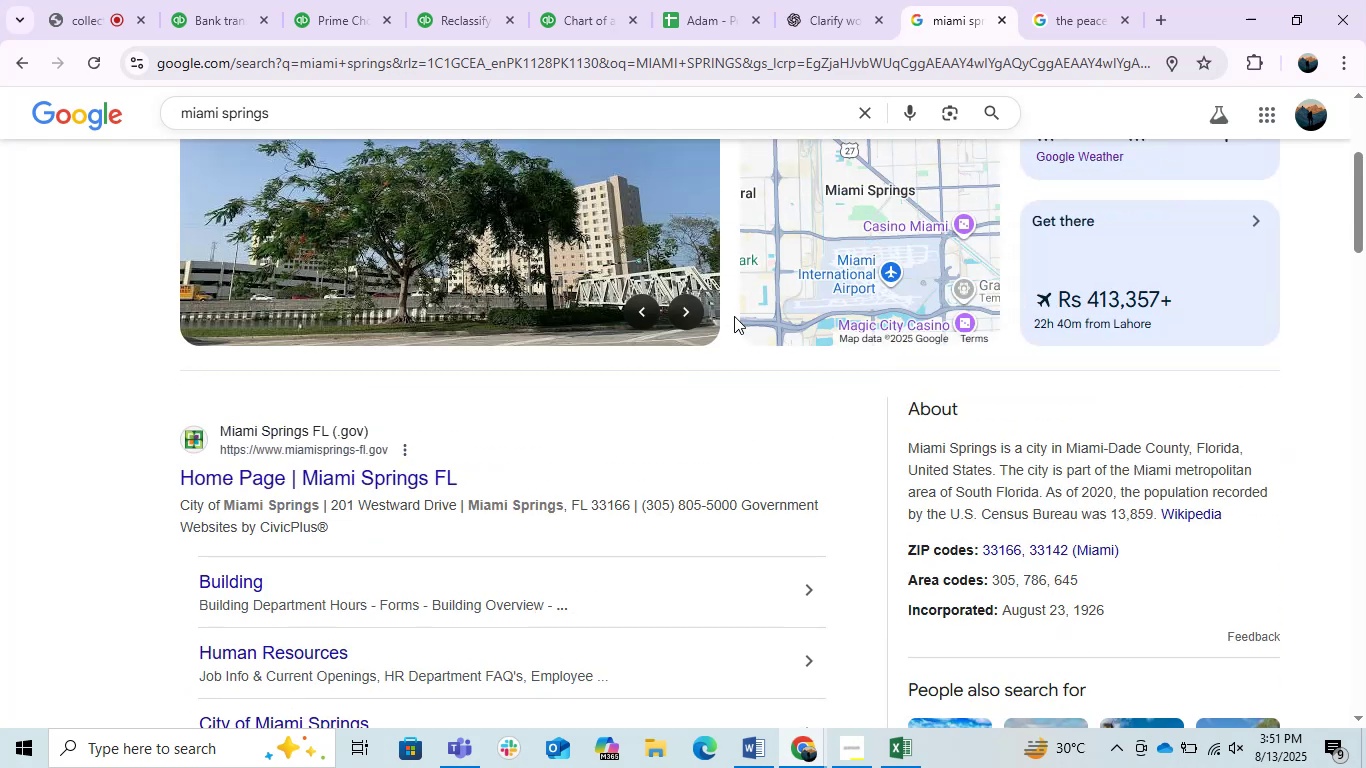 
wait(5.1)
 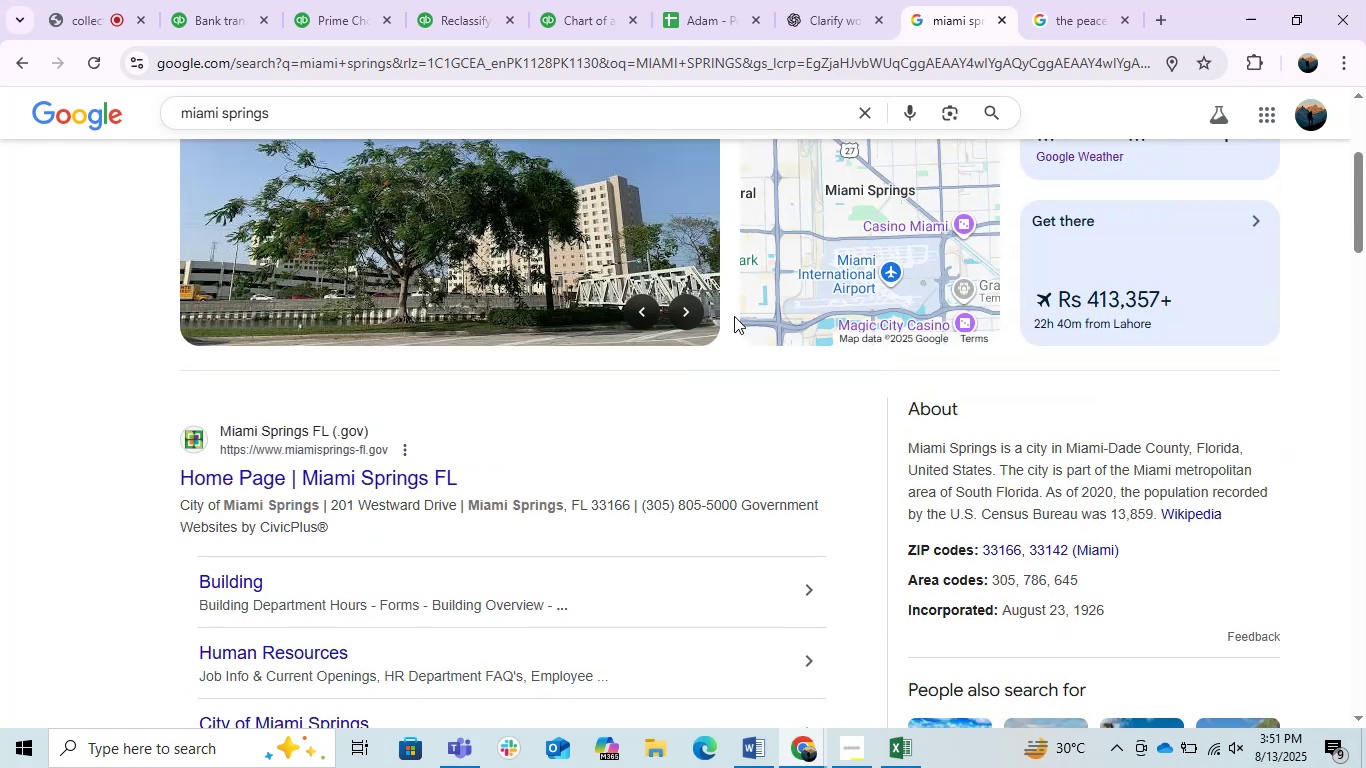 
left_click([235, 15])
 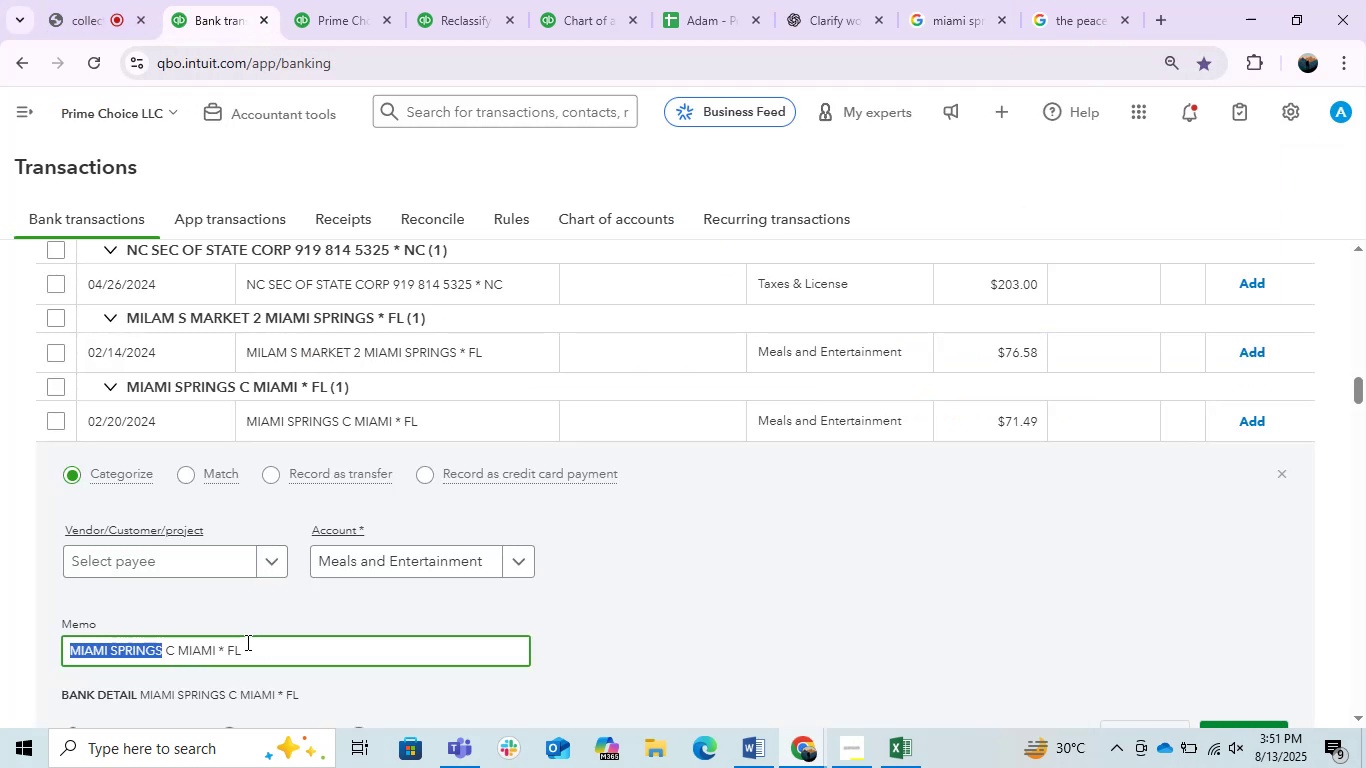 
double_click([246, 642])
 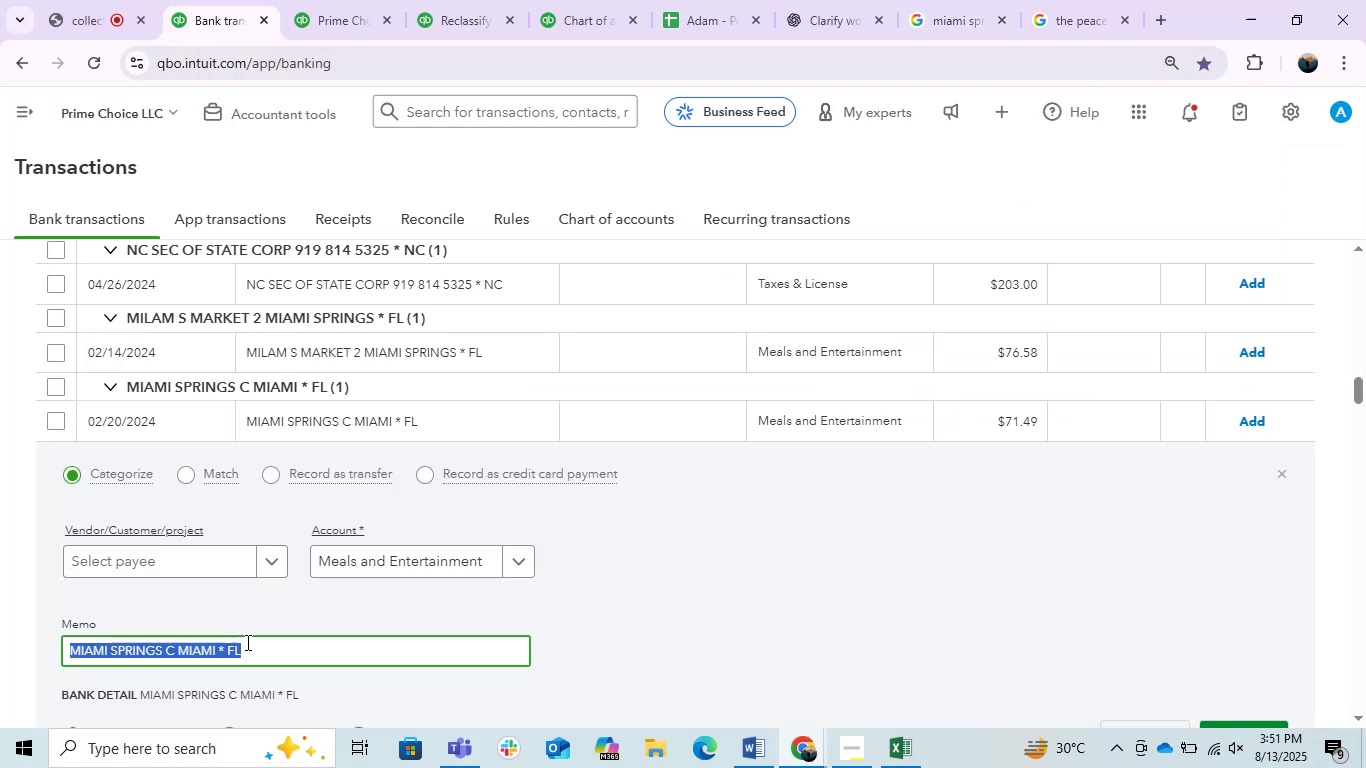 
triple_click([246, 642])
 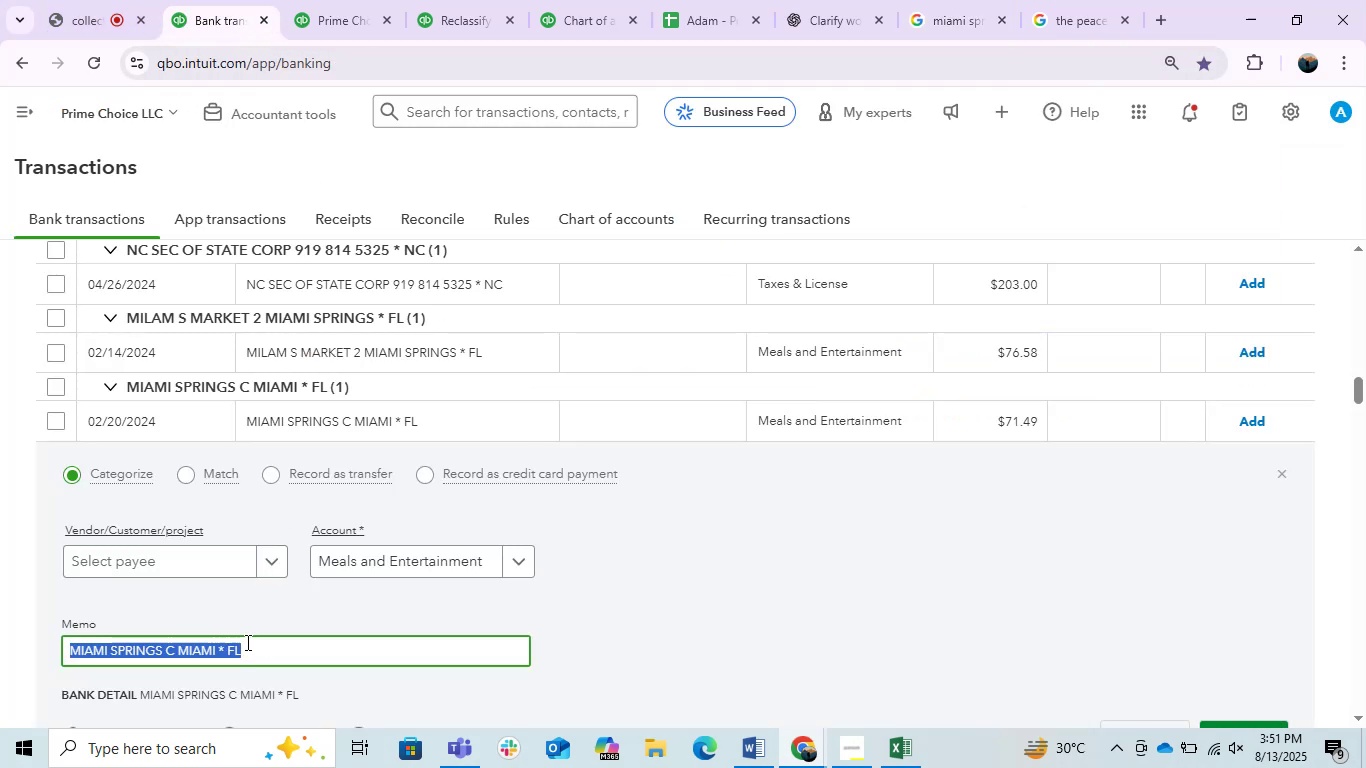 
key(Control+C)
 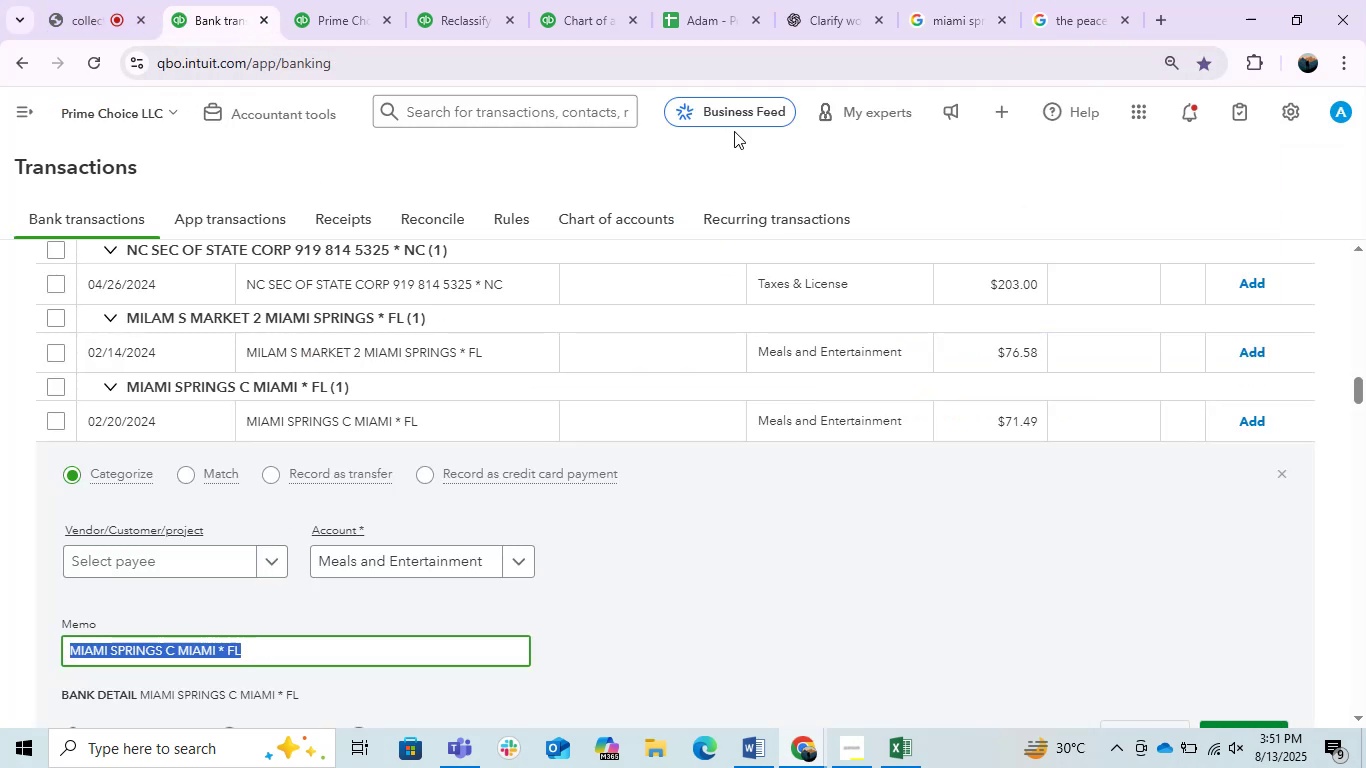 
key(Control+C)
 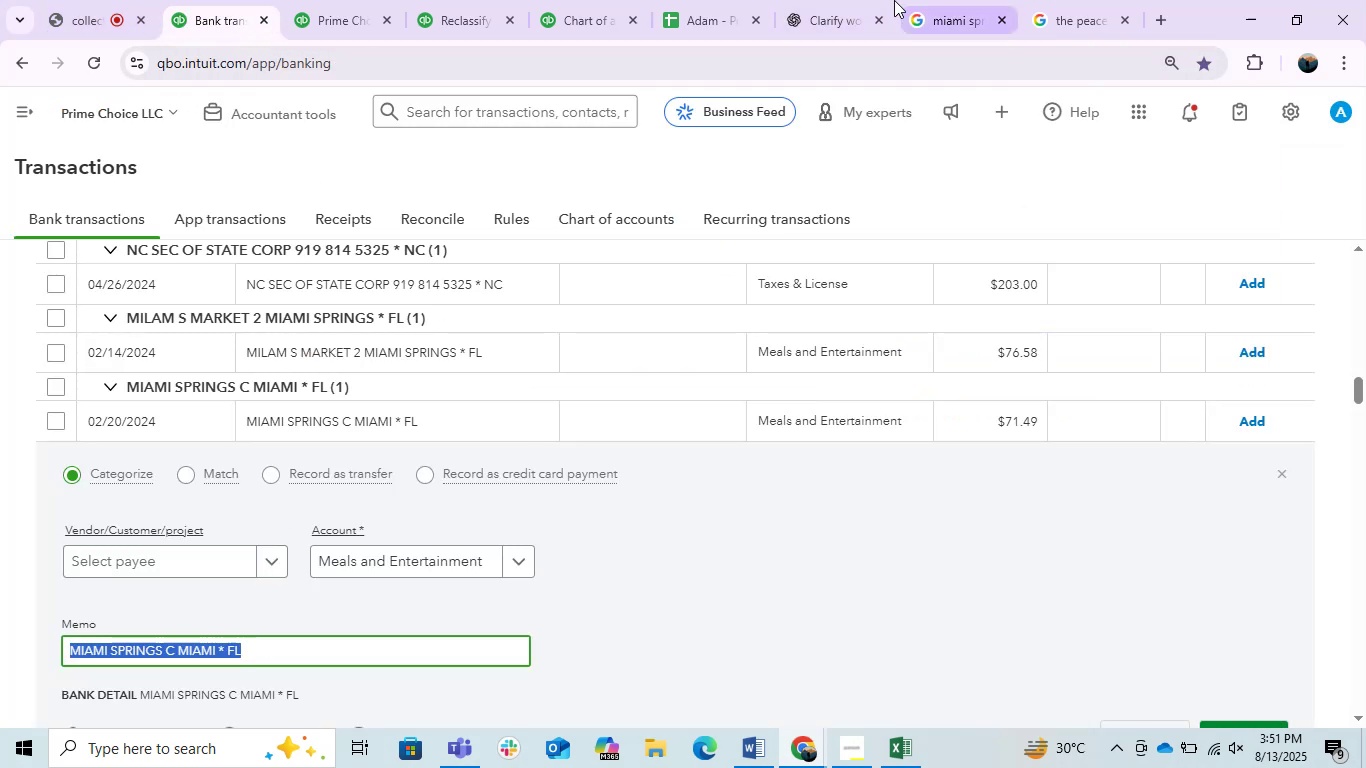 
key(Control+C)
 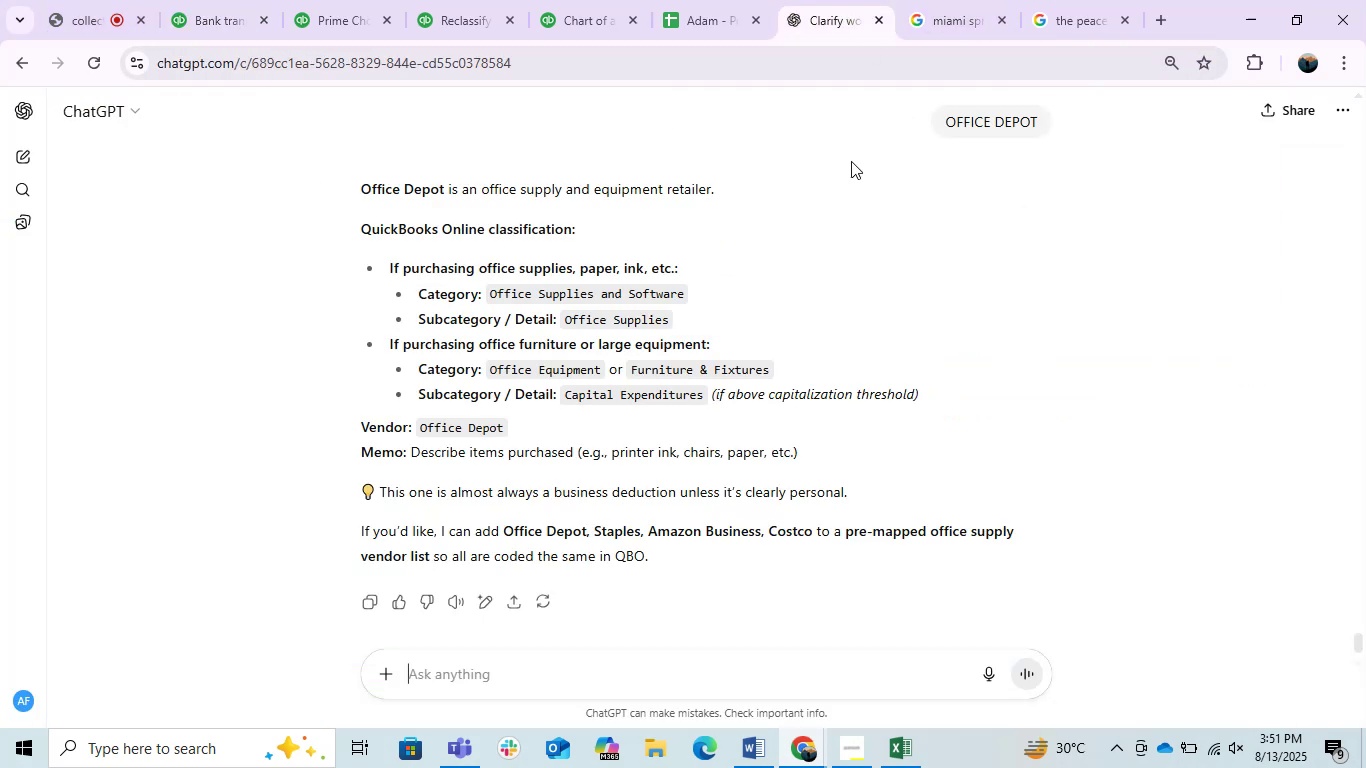 
key(Control+ControlLeft)
 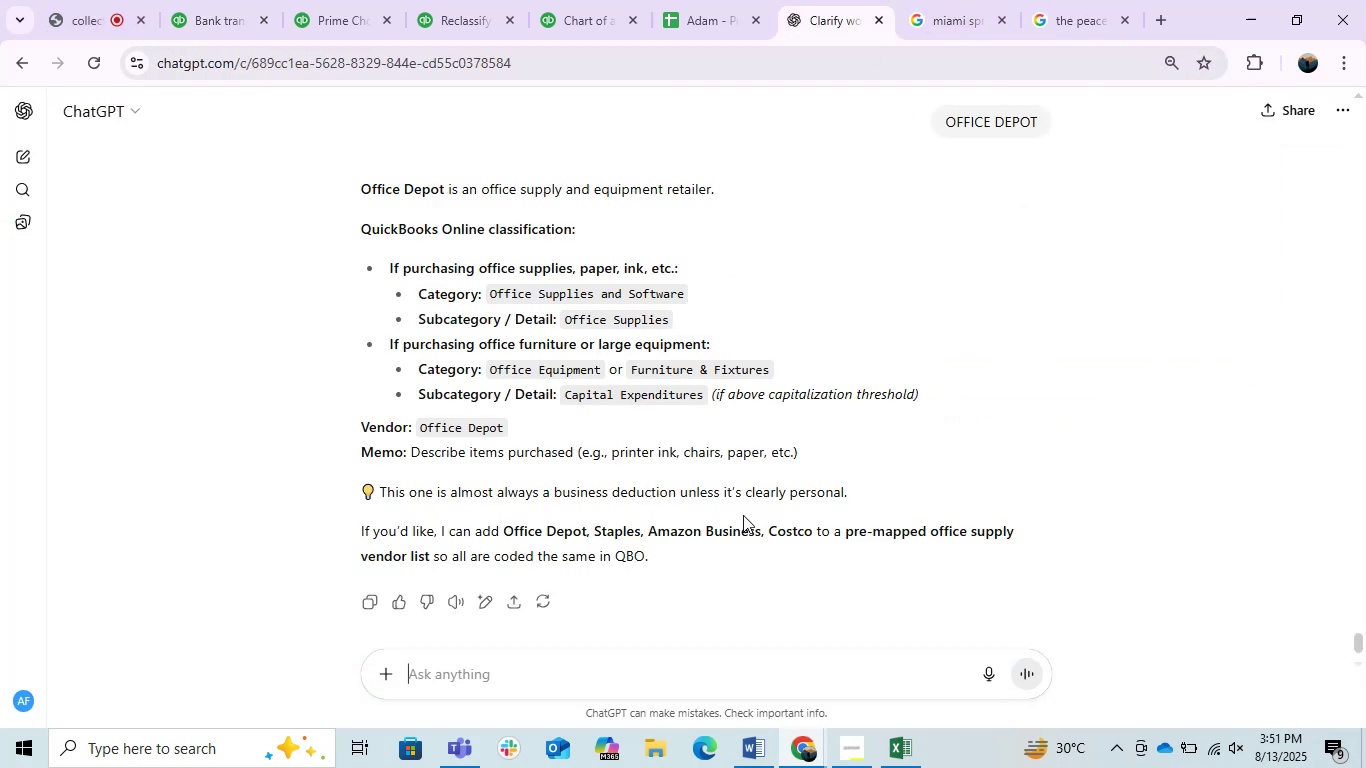 
key(Control+V)
 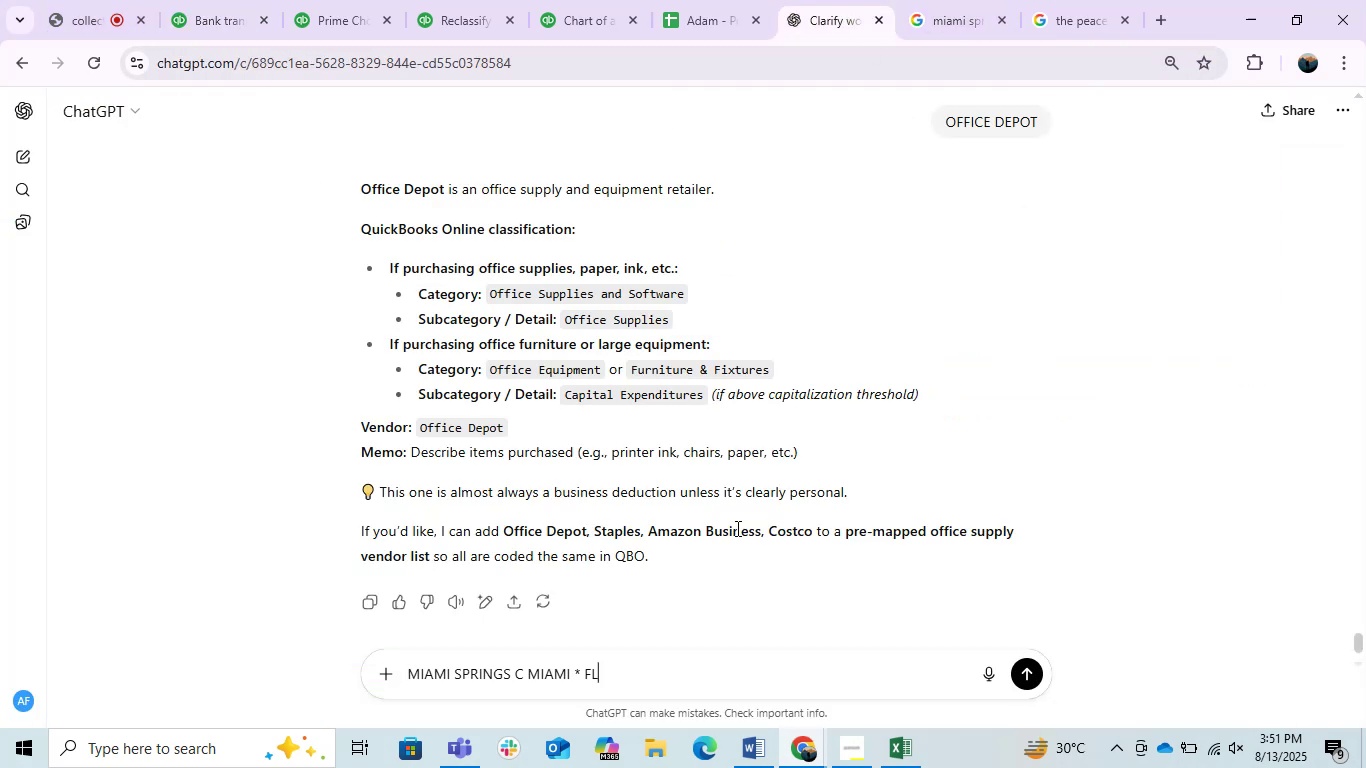 
key(Enter)
 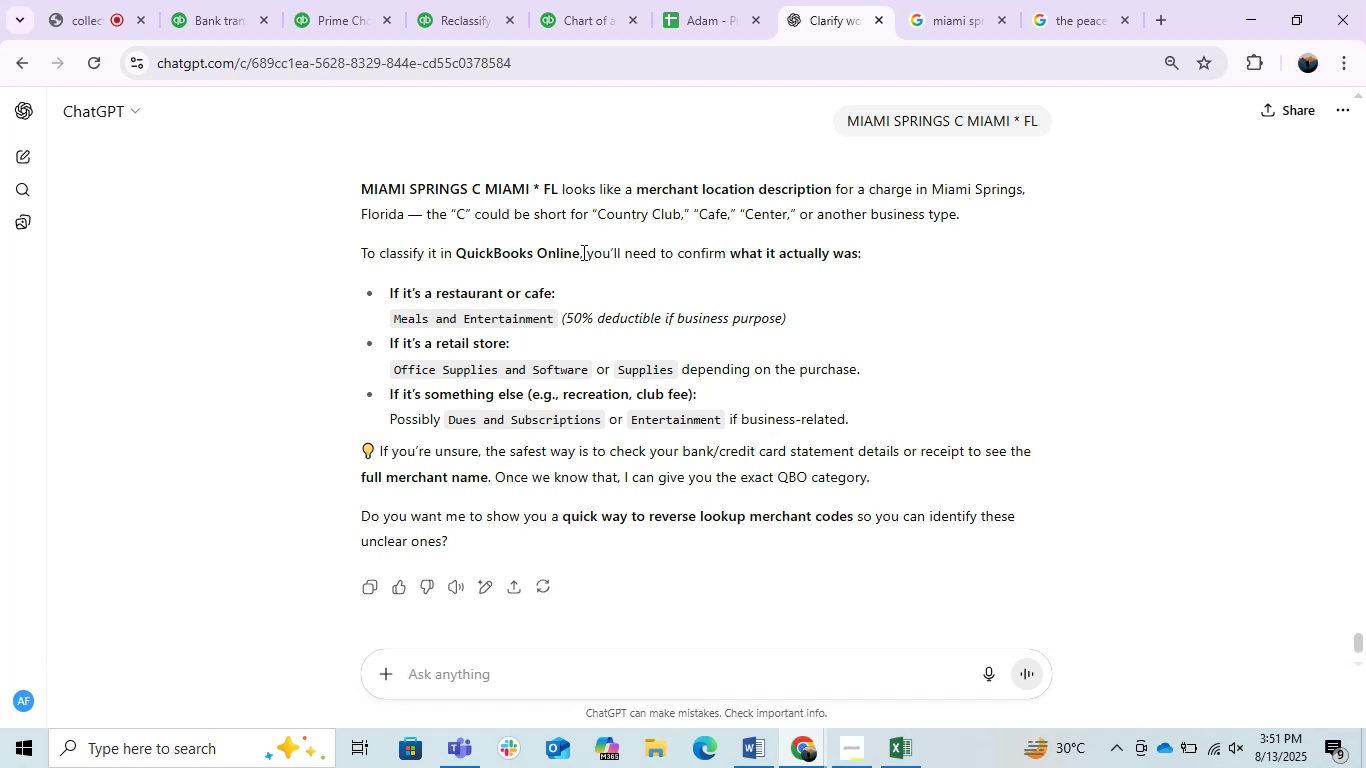 
wait(30.64)
 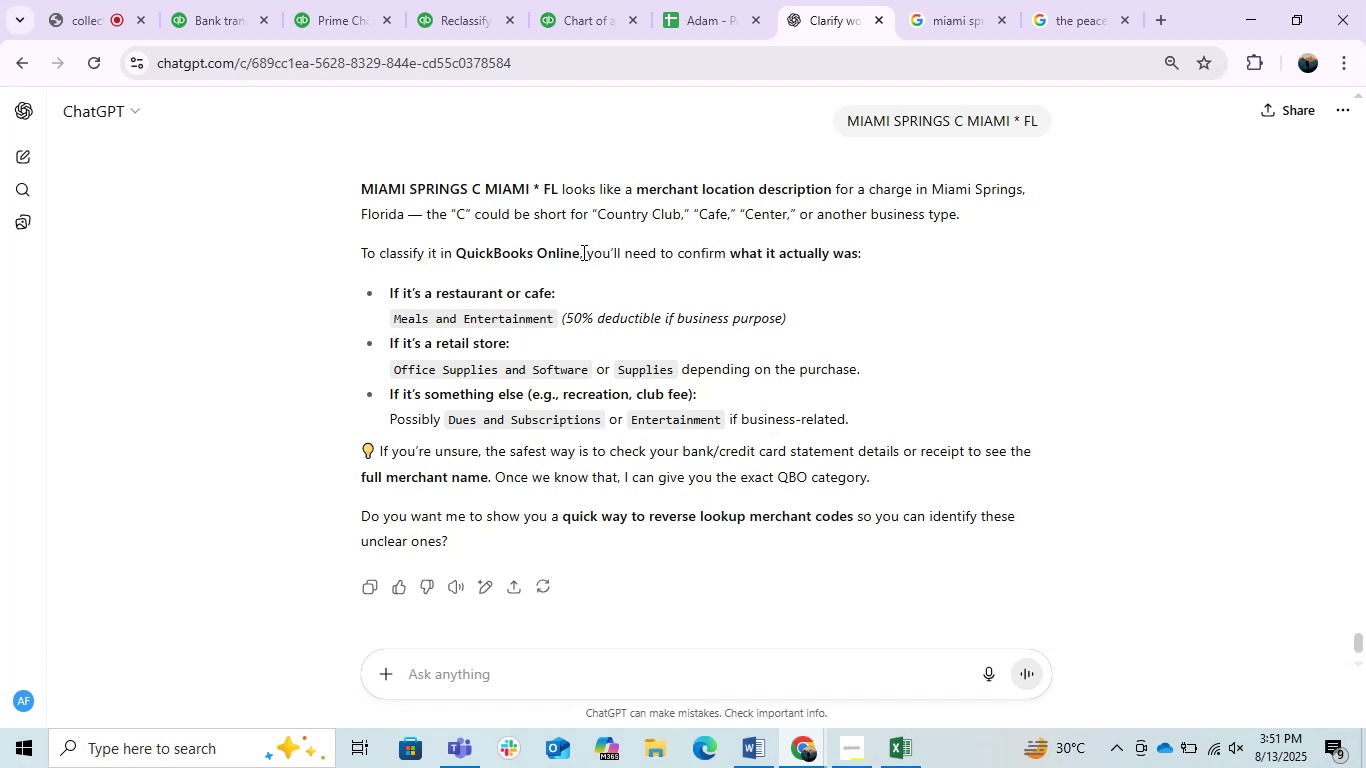 
type(how much deduction is a;llo)
key(Backspace)
key(Backspace)
key(Backspace)
key(Backspace)
type(llowed on dues )
key(Backspace)
key(Backspace)
key(Backspace)
key(Backspace)
key(Backspace)
type(ues an)
key(Backspace)
key(Backspace)
type(& Subc)
key(Backspace)
type(scription)
 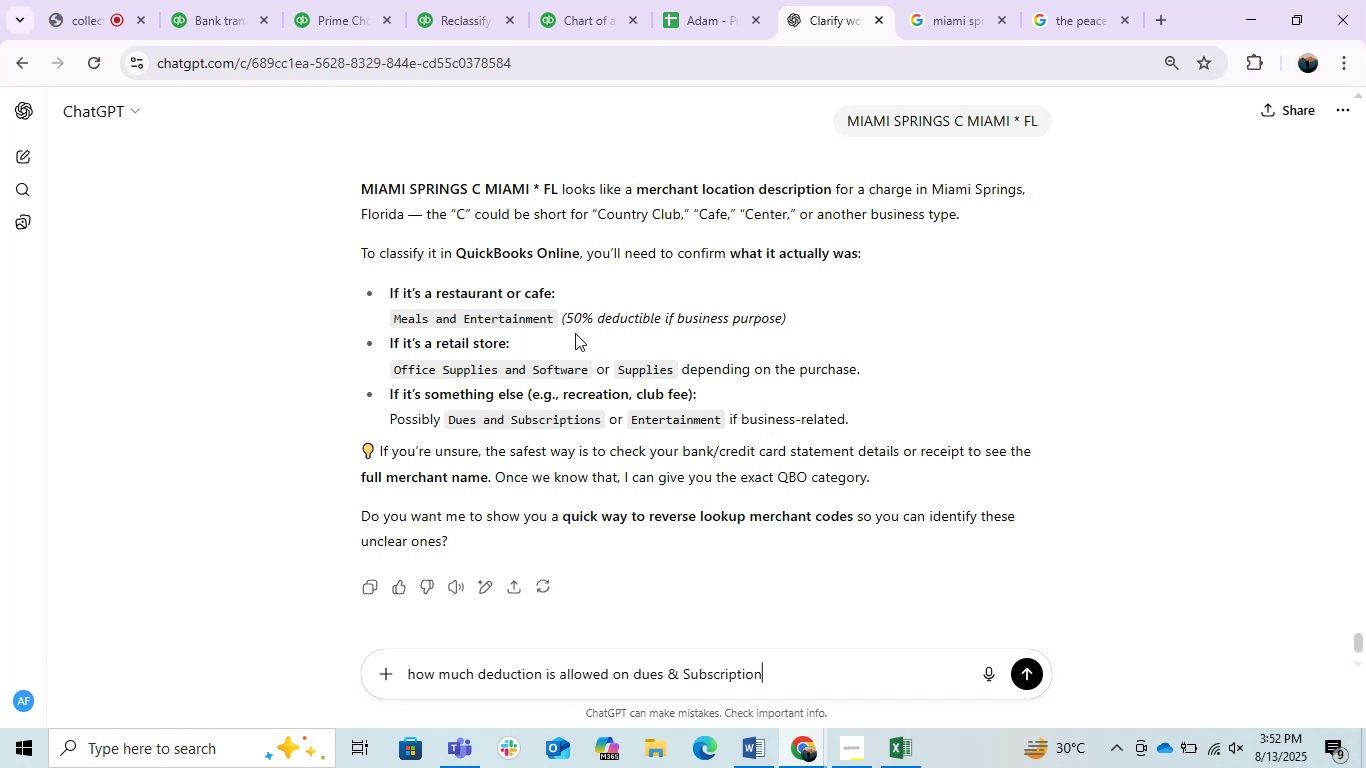 
 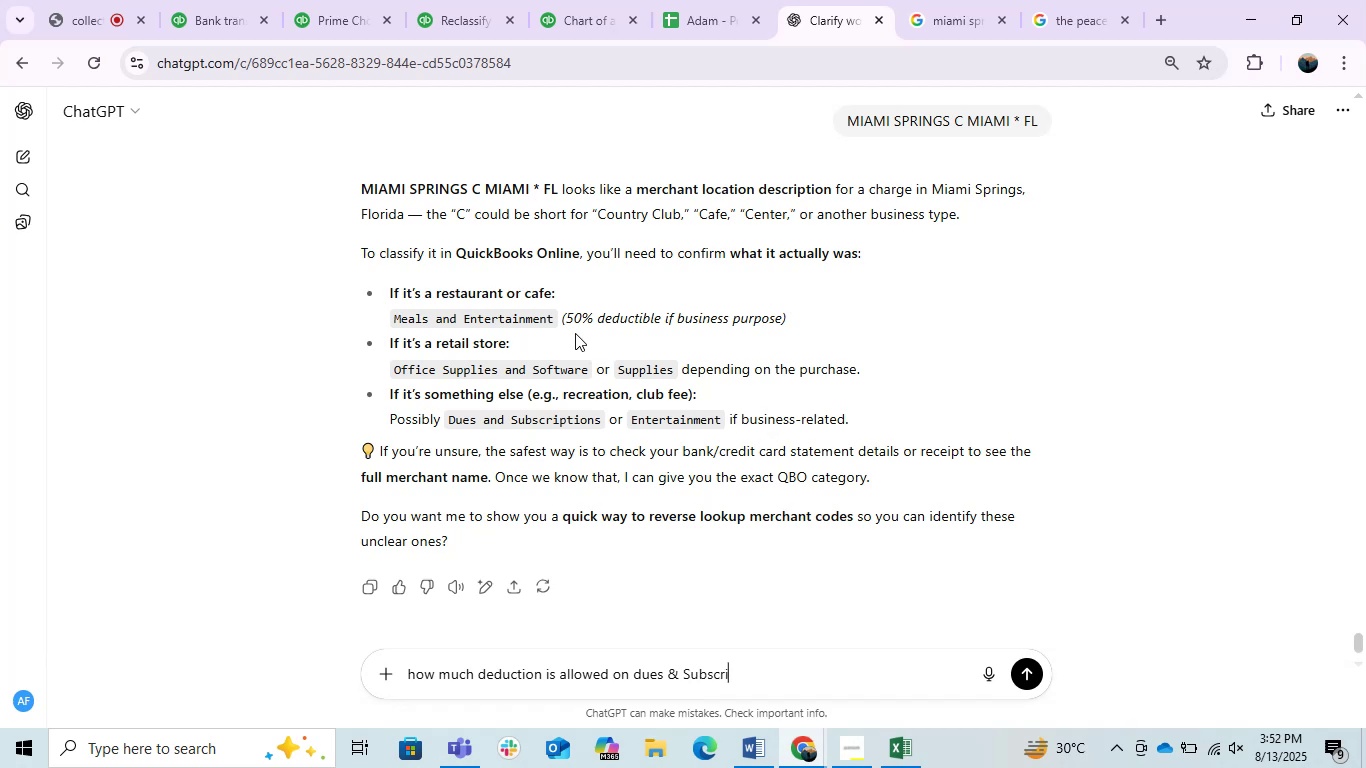 
key(Enter)
 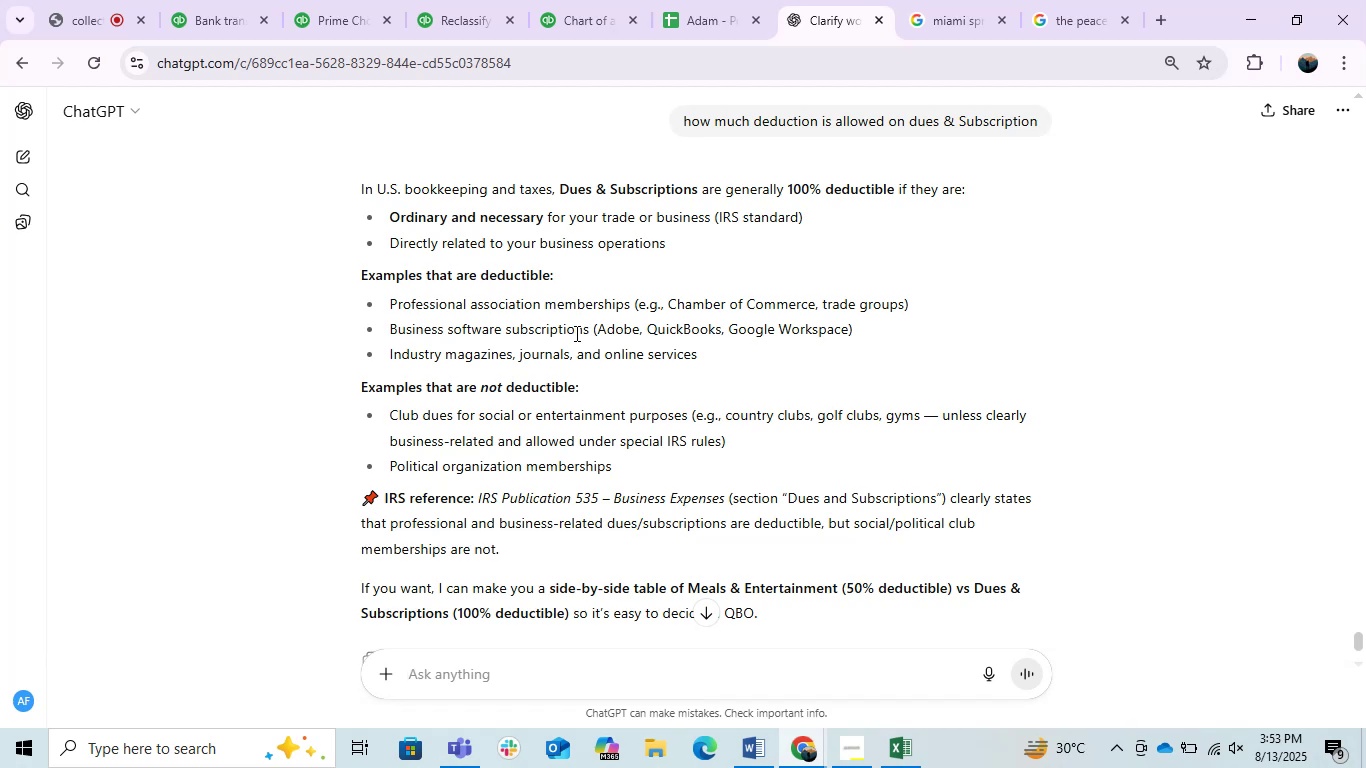 
wait(40.25)
 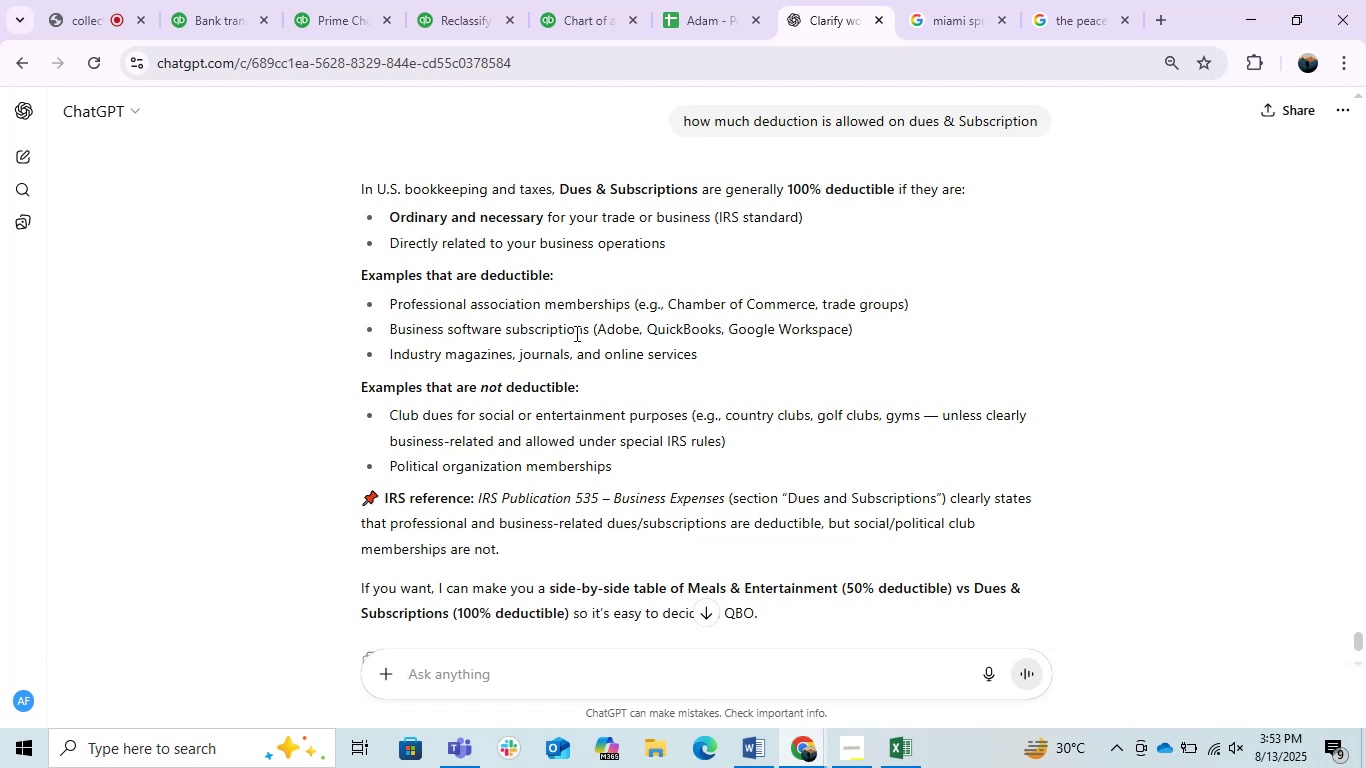 
scroll: coordinate [617, 617], scroll_direction: down, amount: 3.0
 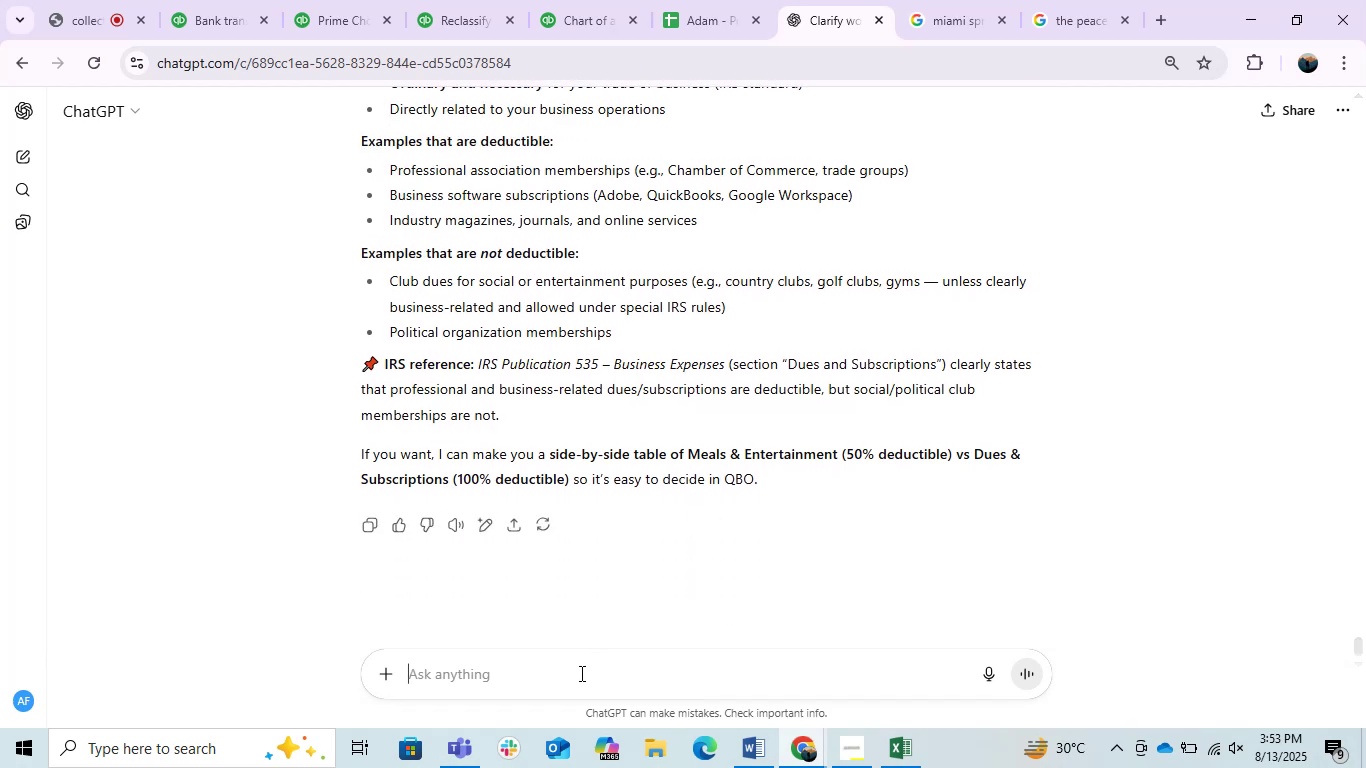 
type(and computer and softwre)
 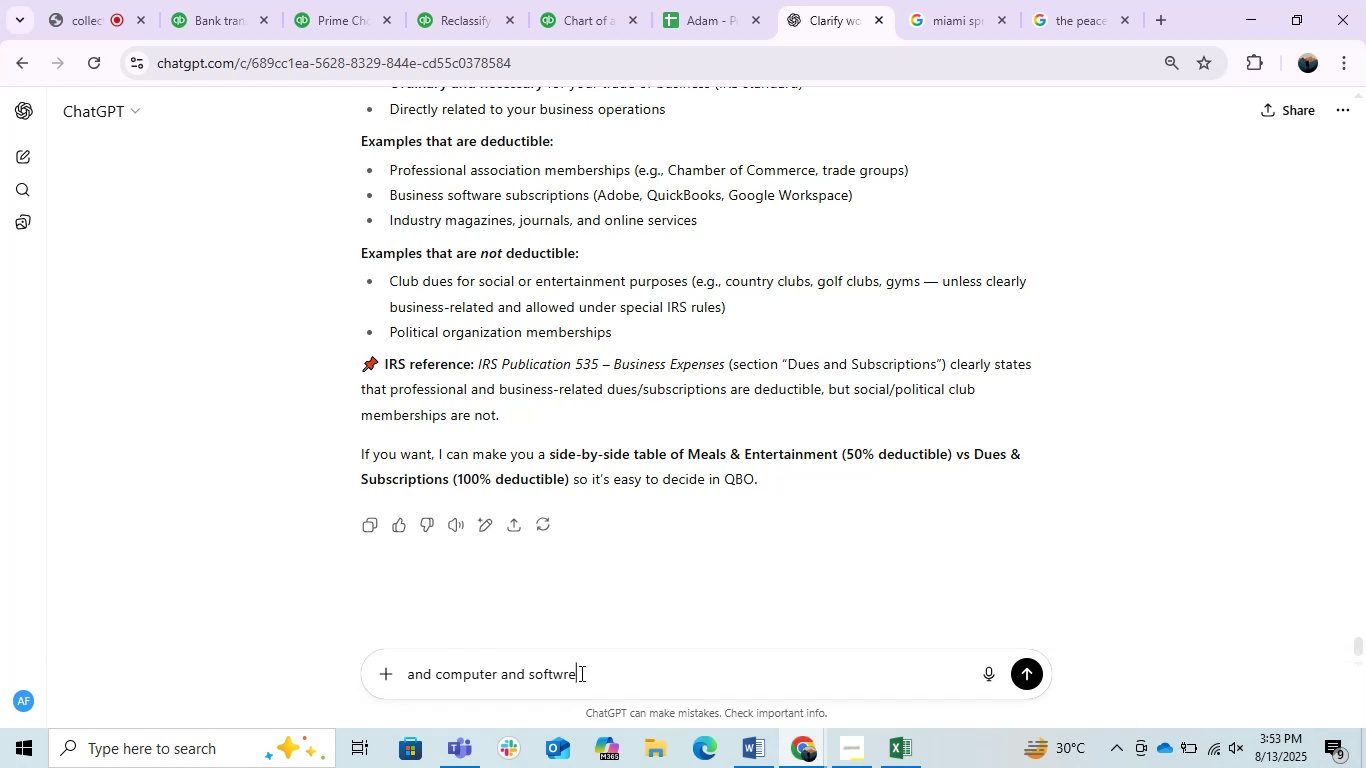 
key(Enter)
 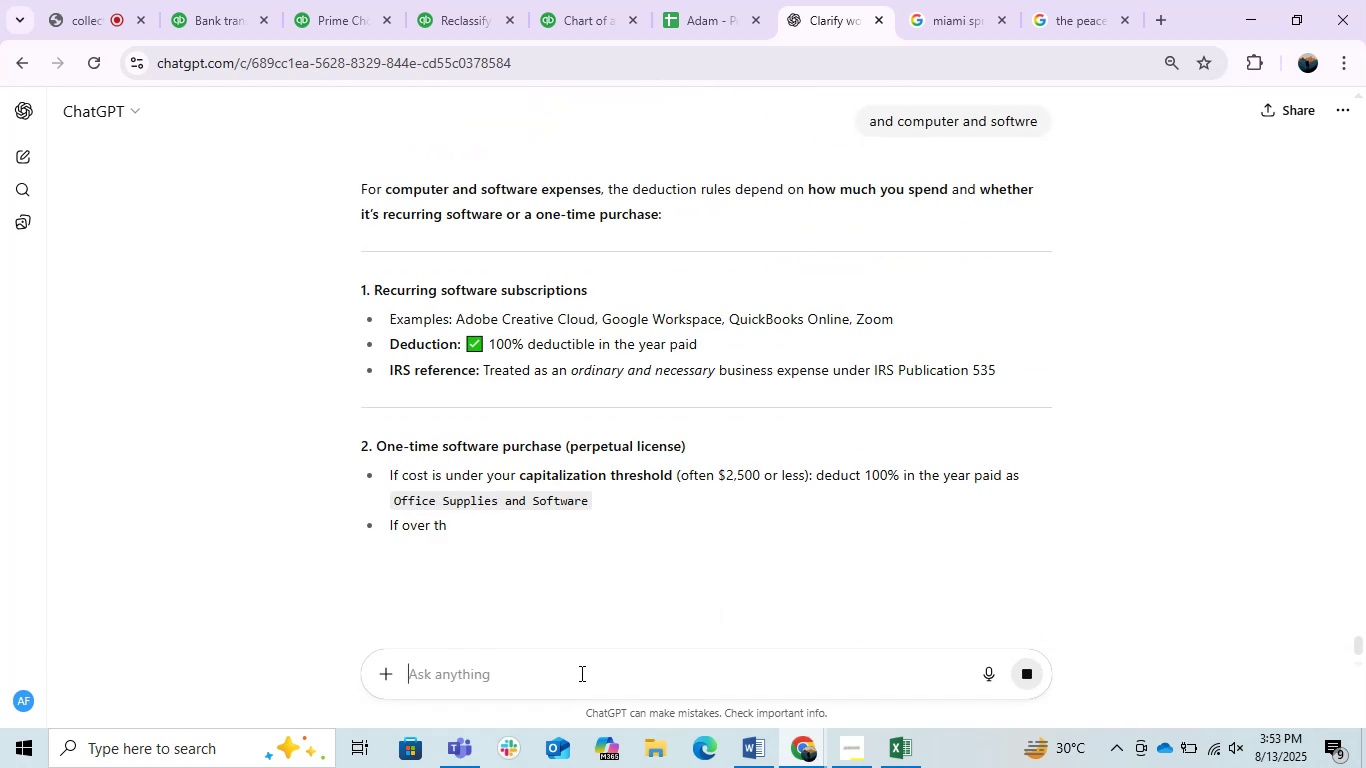 
wait(5.59)
 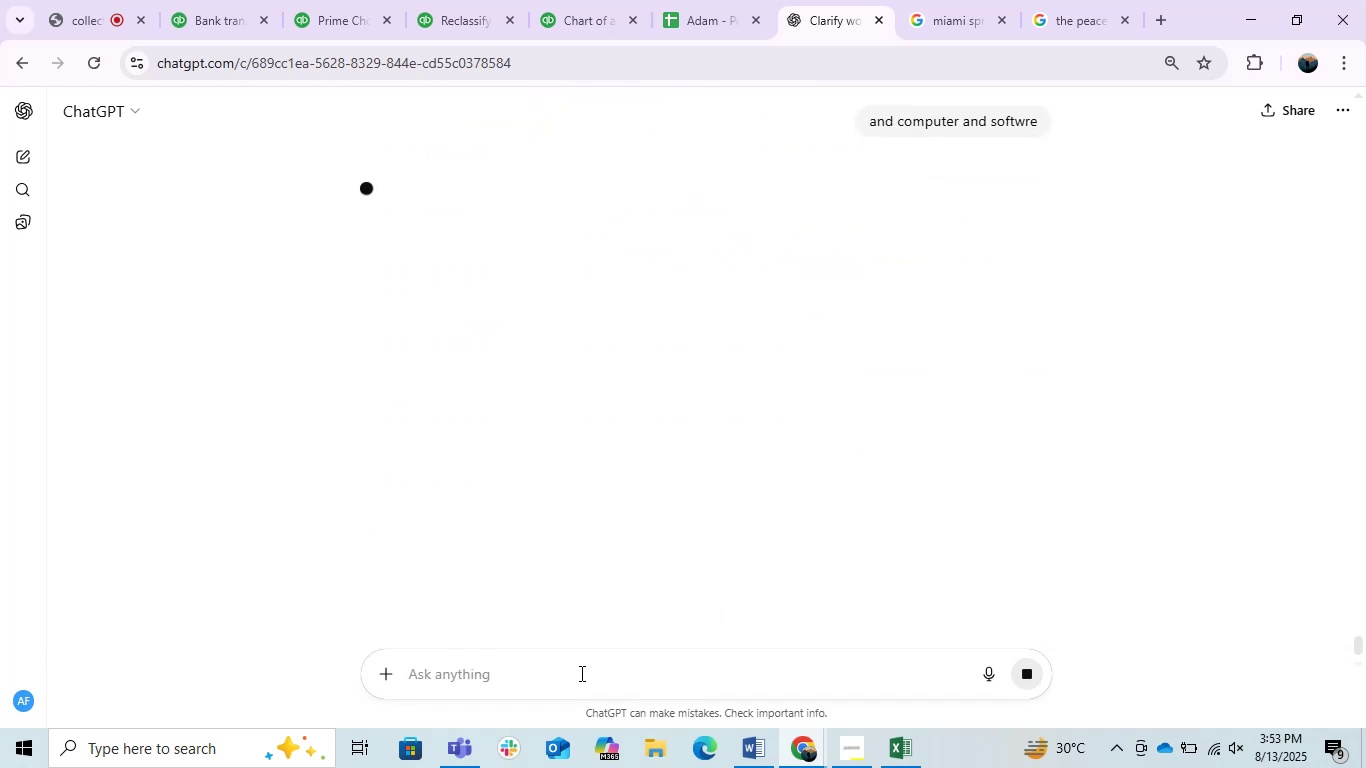 
type(and other expanses)
 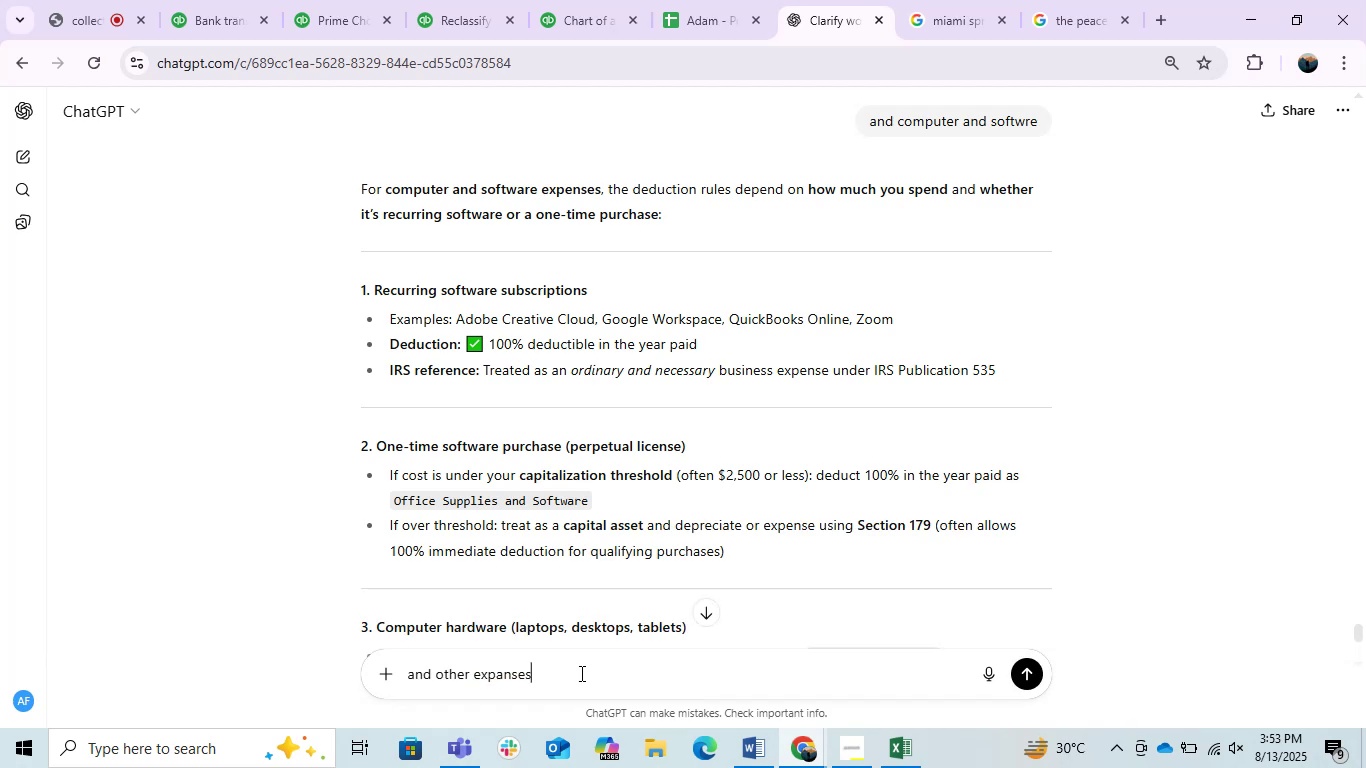 
key(Enter)
 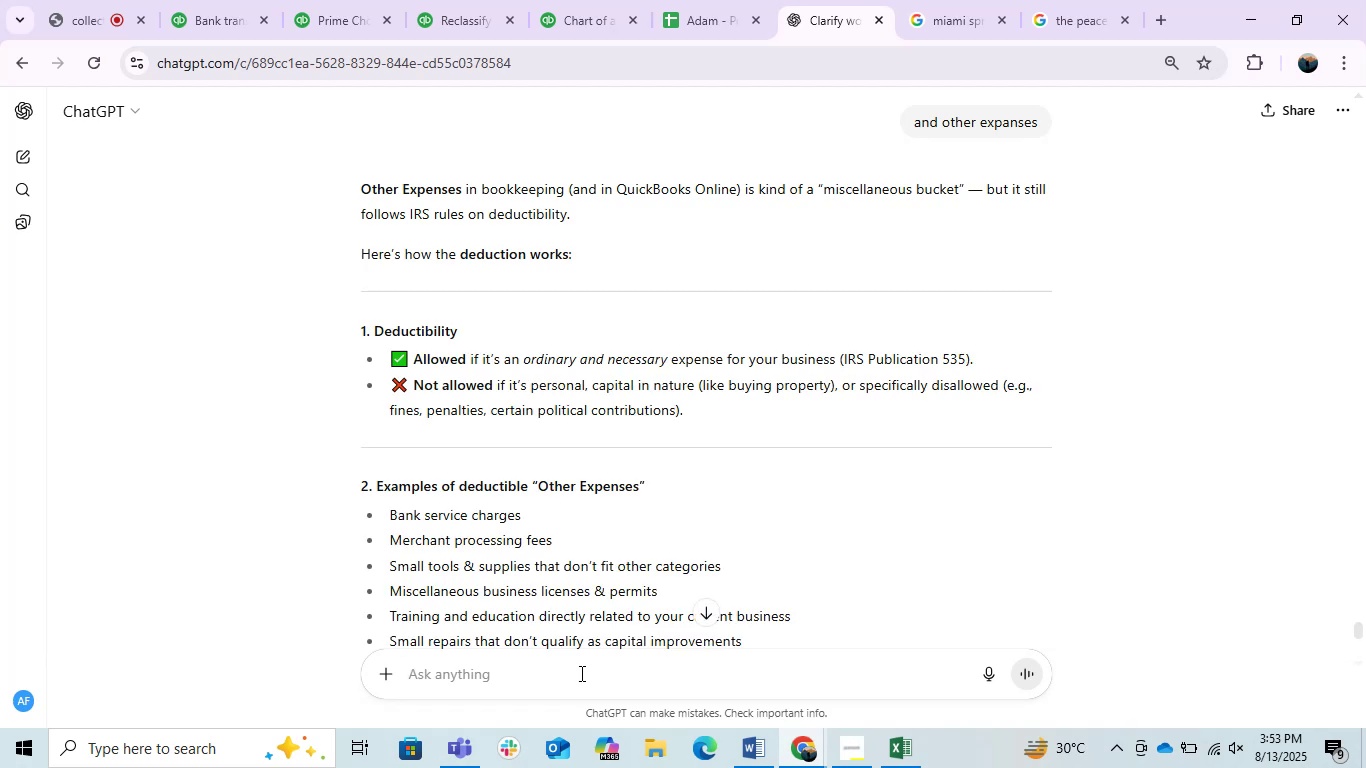 
wait(14.91)
 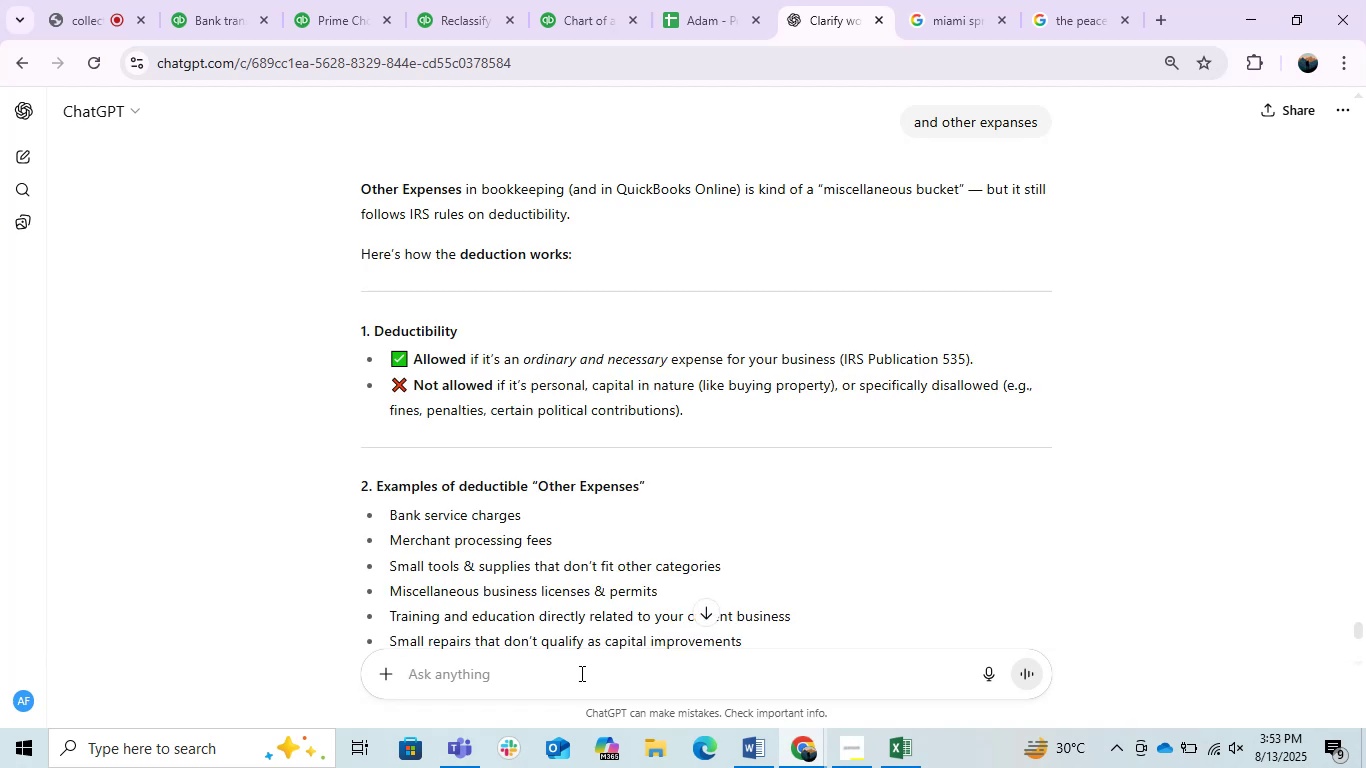 
scroll: coordinate [521, 493], scroll_direction: down, amount: 2.0
 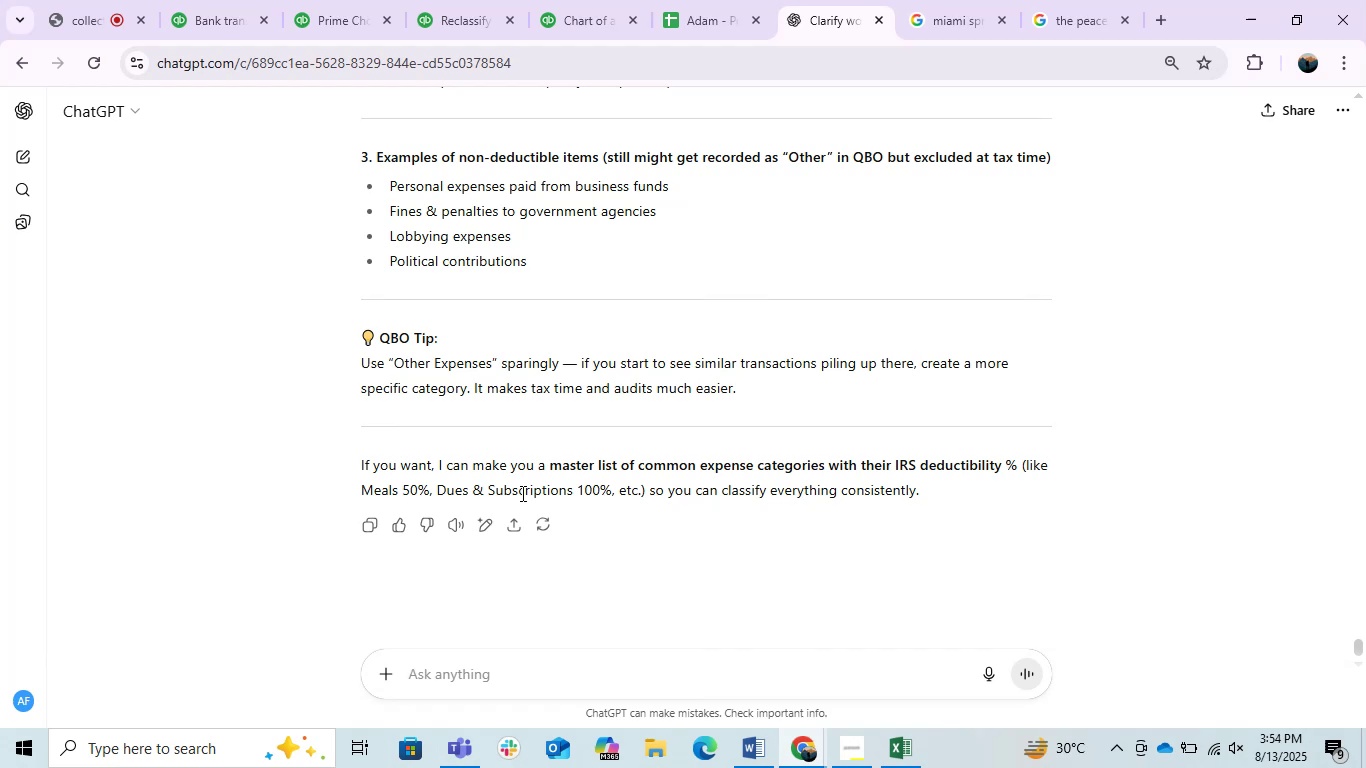 
wait(18.45)
 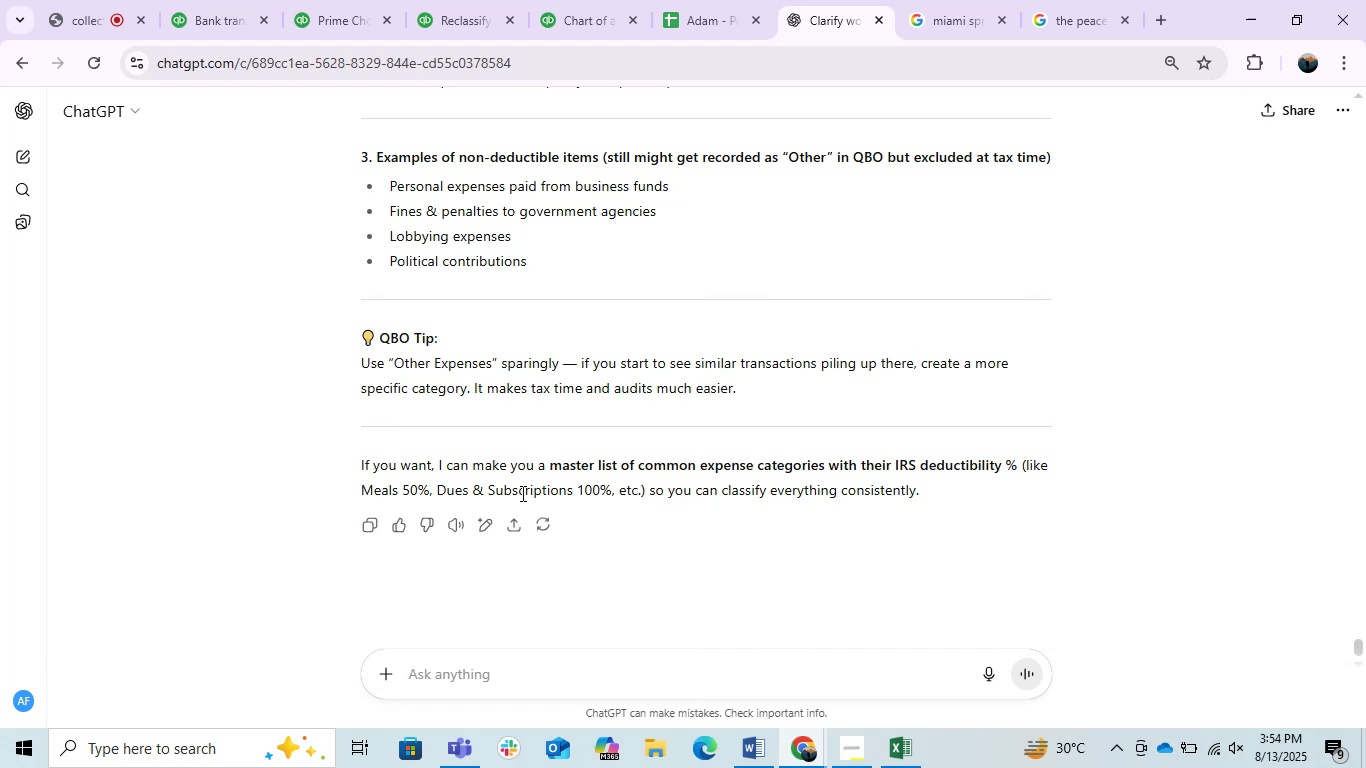 
scroll: coordinate [521, 493], scroll_direction: up, amount: 1.0
 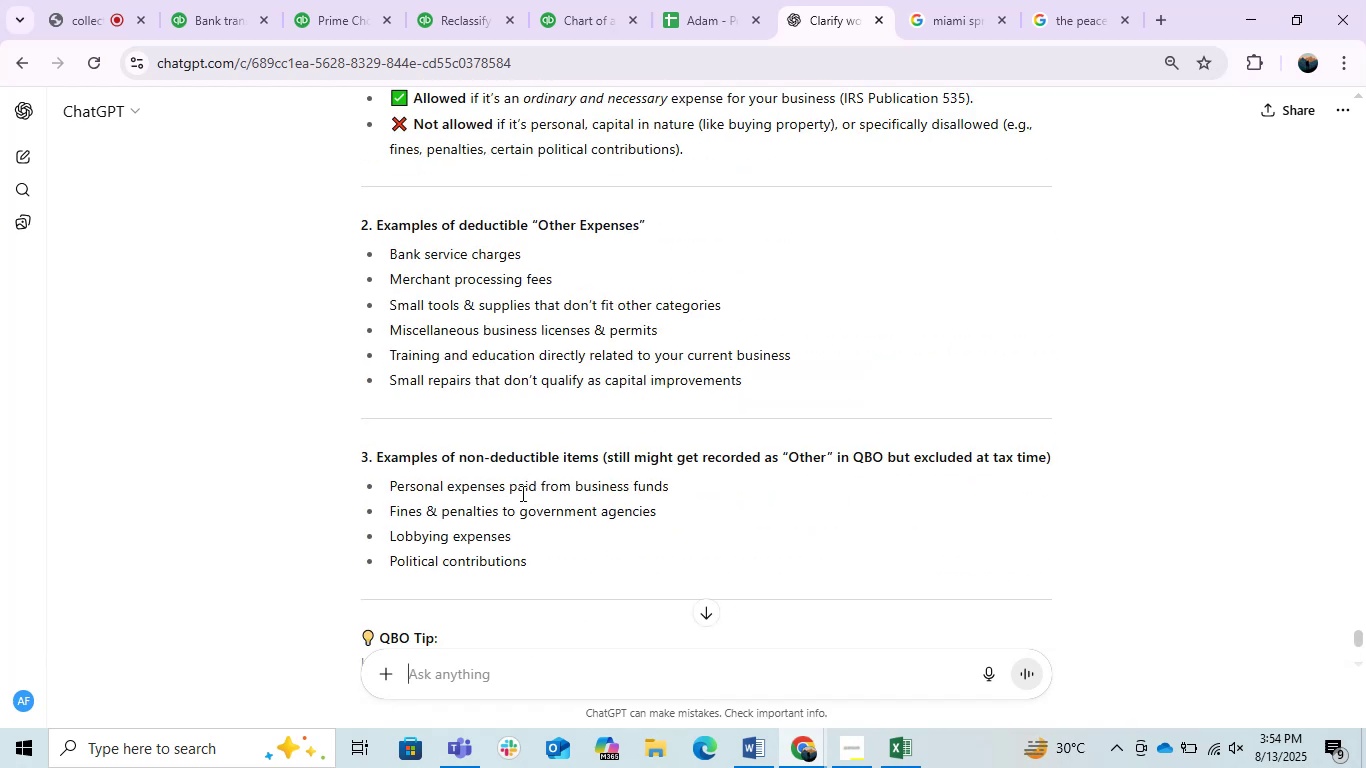 
wait(8.78)
 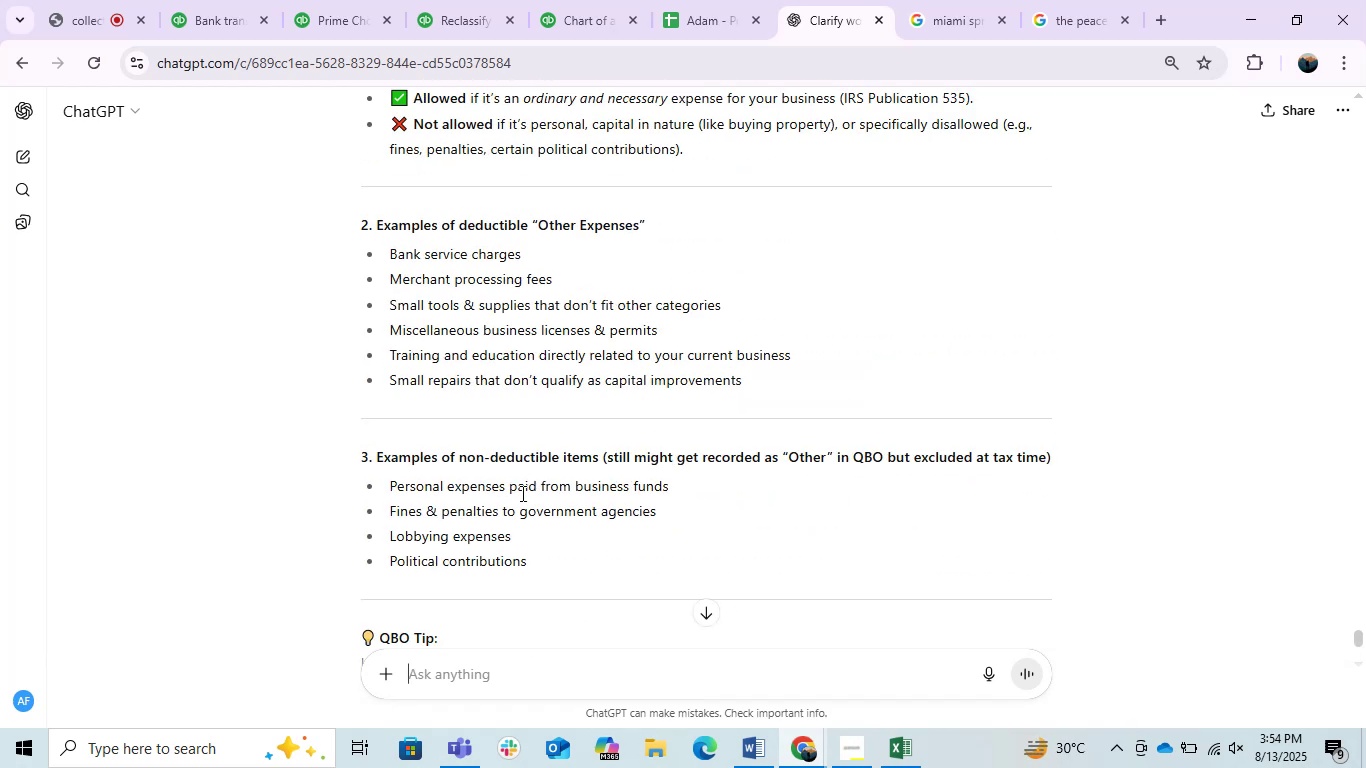 
scroll: coordinate [521, 493], scroll_direction: down, amount: 3.0
 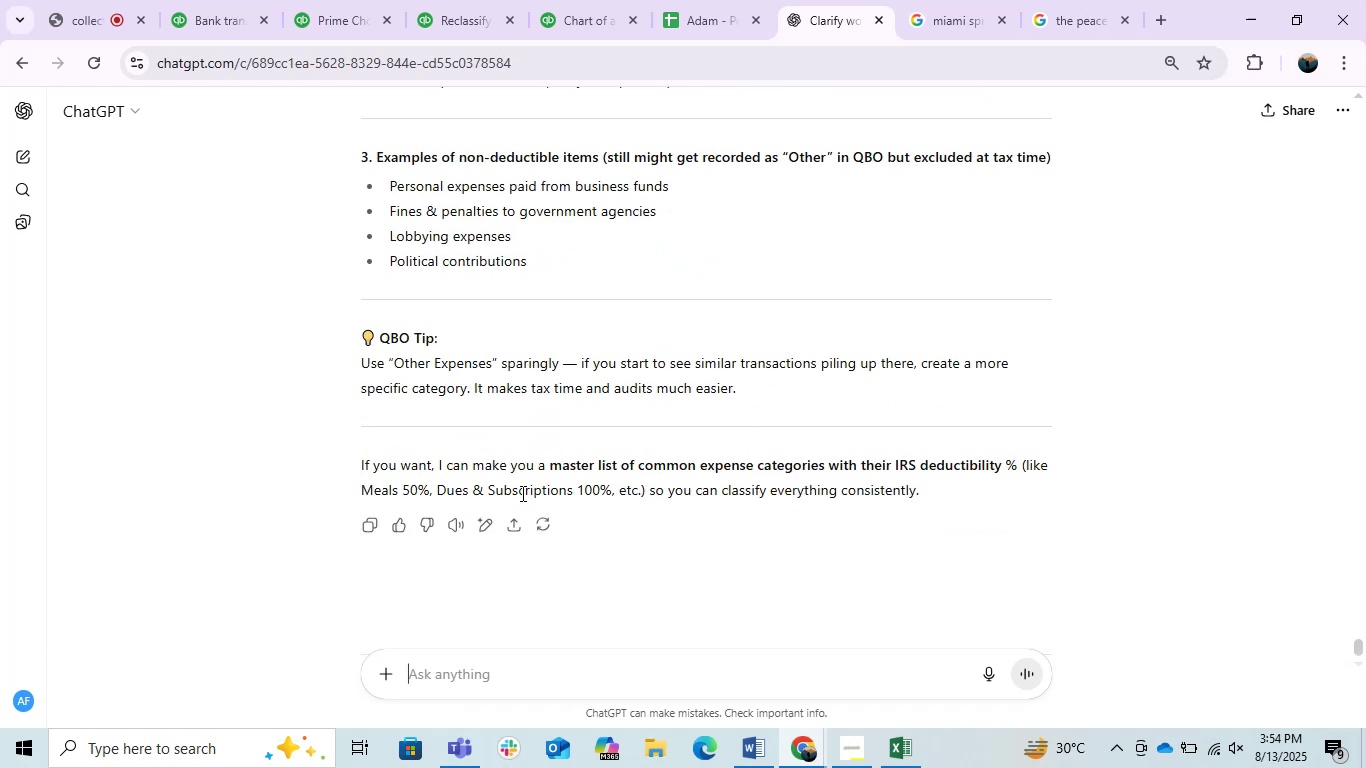 
mouse_move([538, 549])
 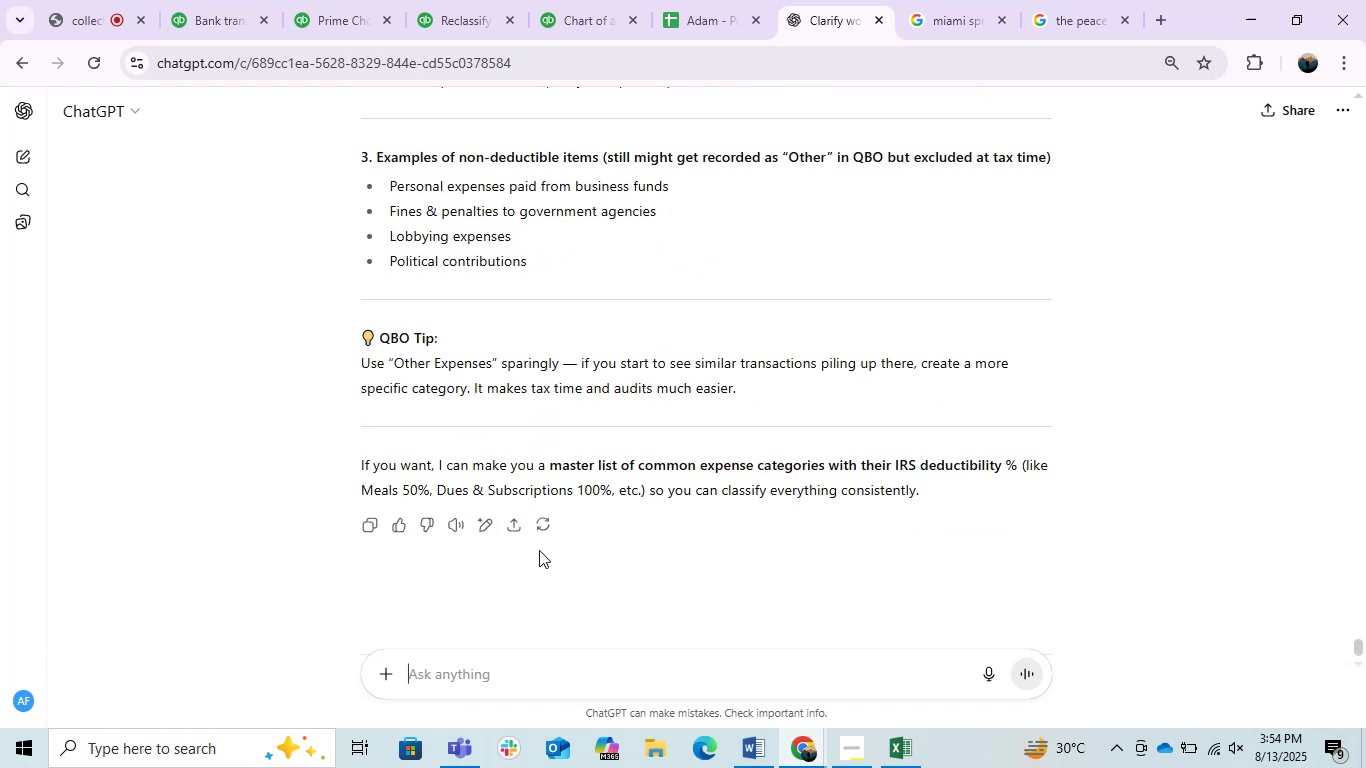 
type(i have created account a)
key(Backspace)
type(by tghe name of other expne)
key(Backspace)
key(Backspace)
type(enses )
 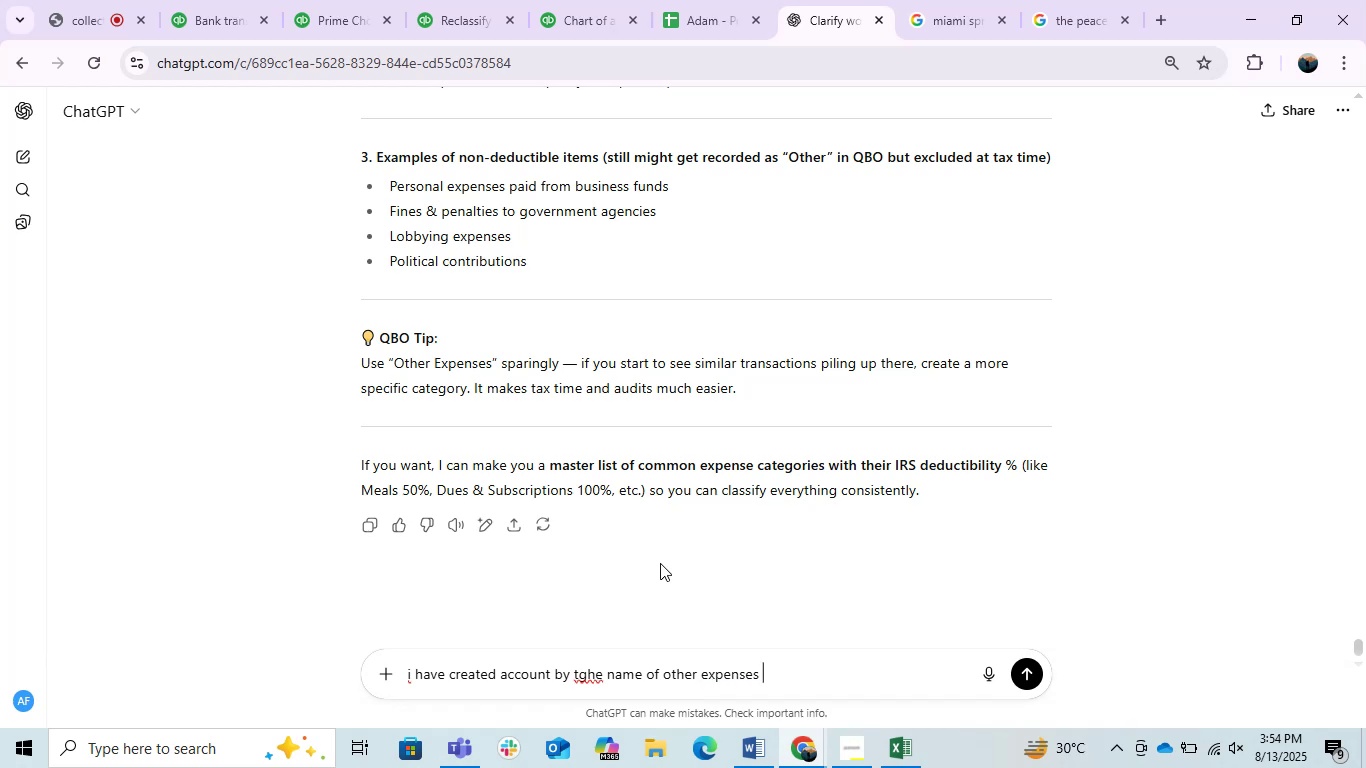 
hold_key(key=ArrowLeft, duration=1.35)
 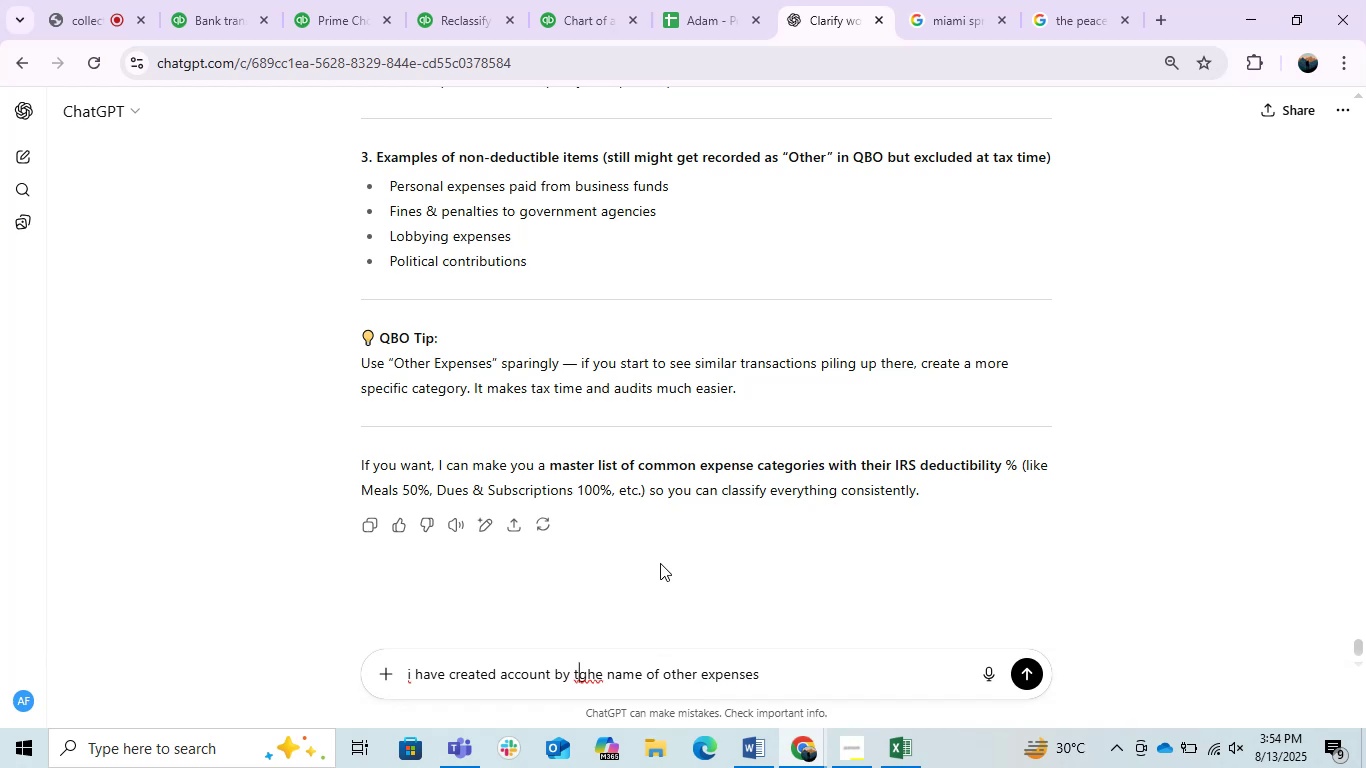 
key(ArrowRight)
 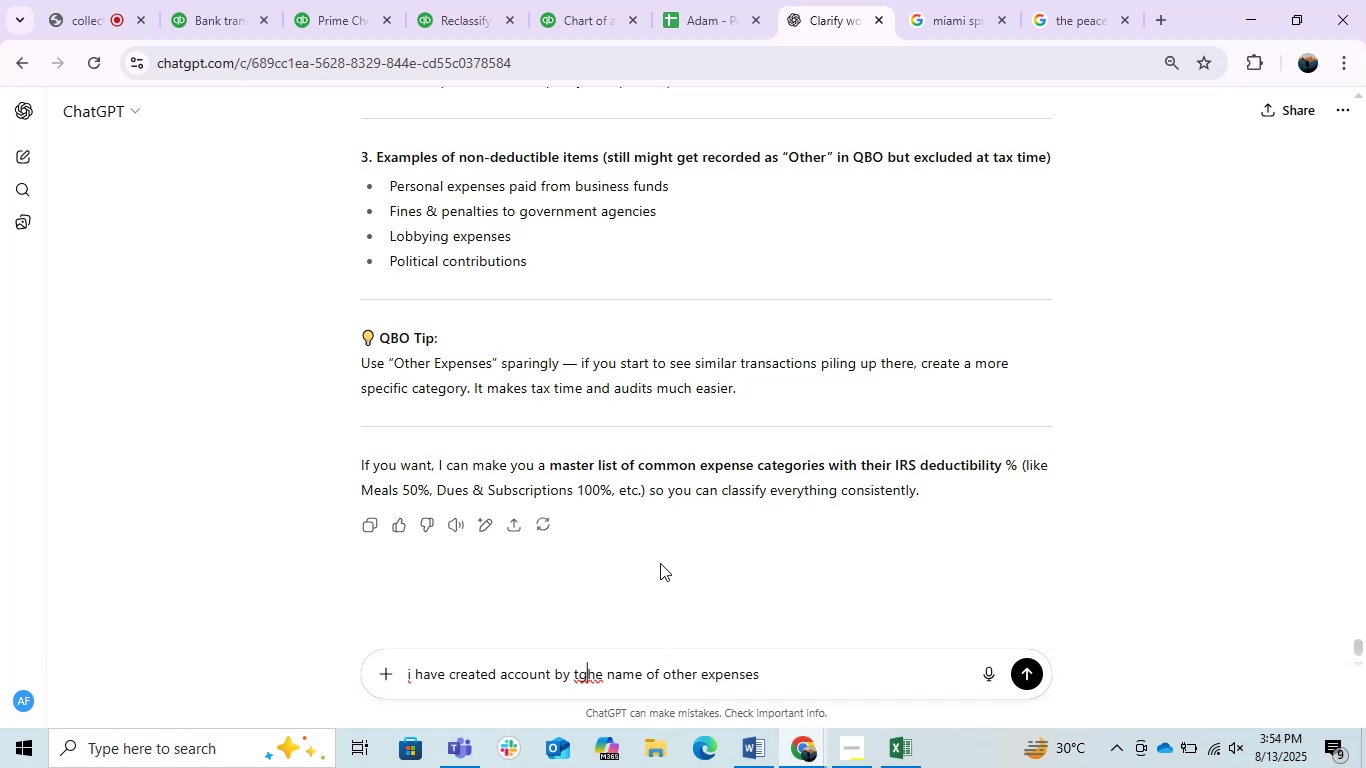 
key(Backspace)
 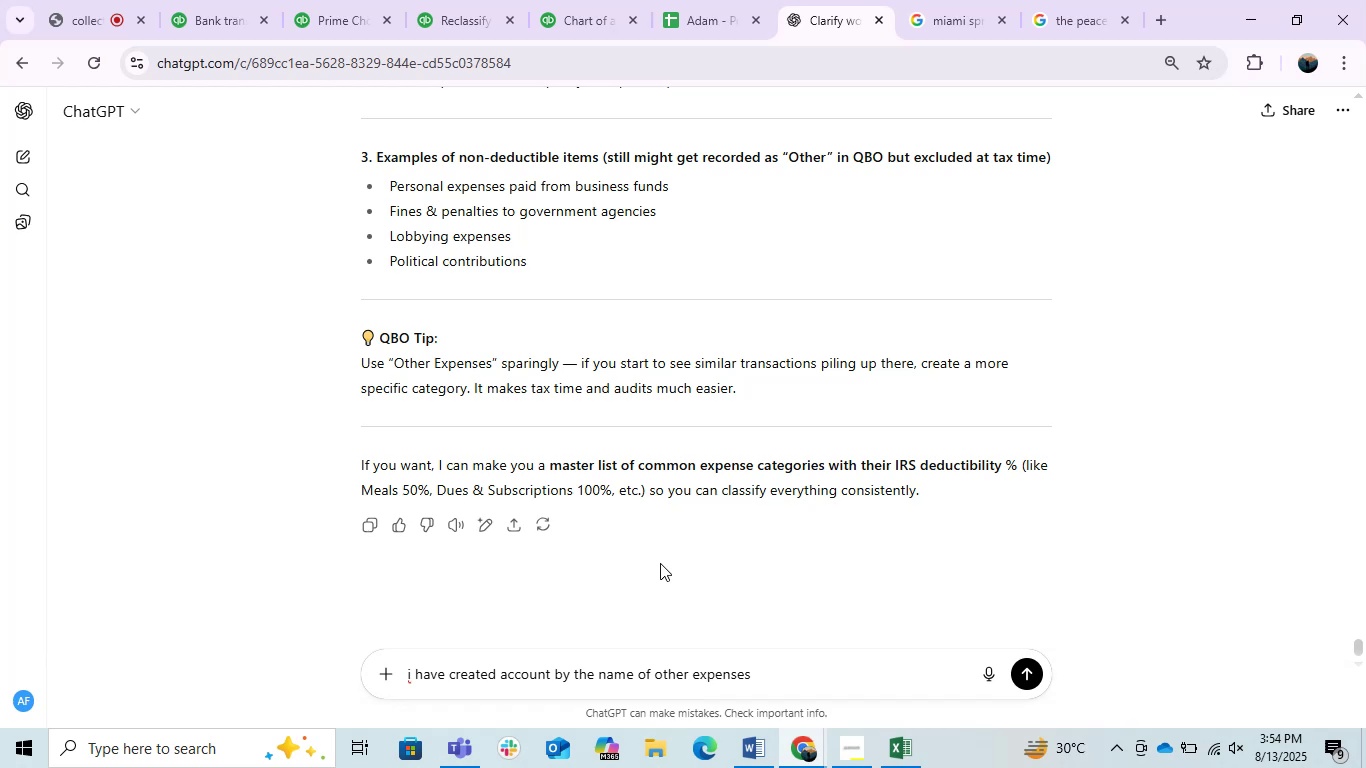 
key(Enter)
 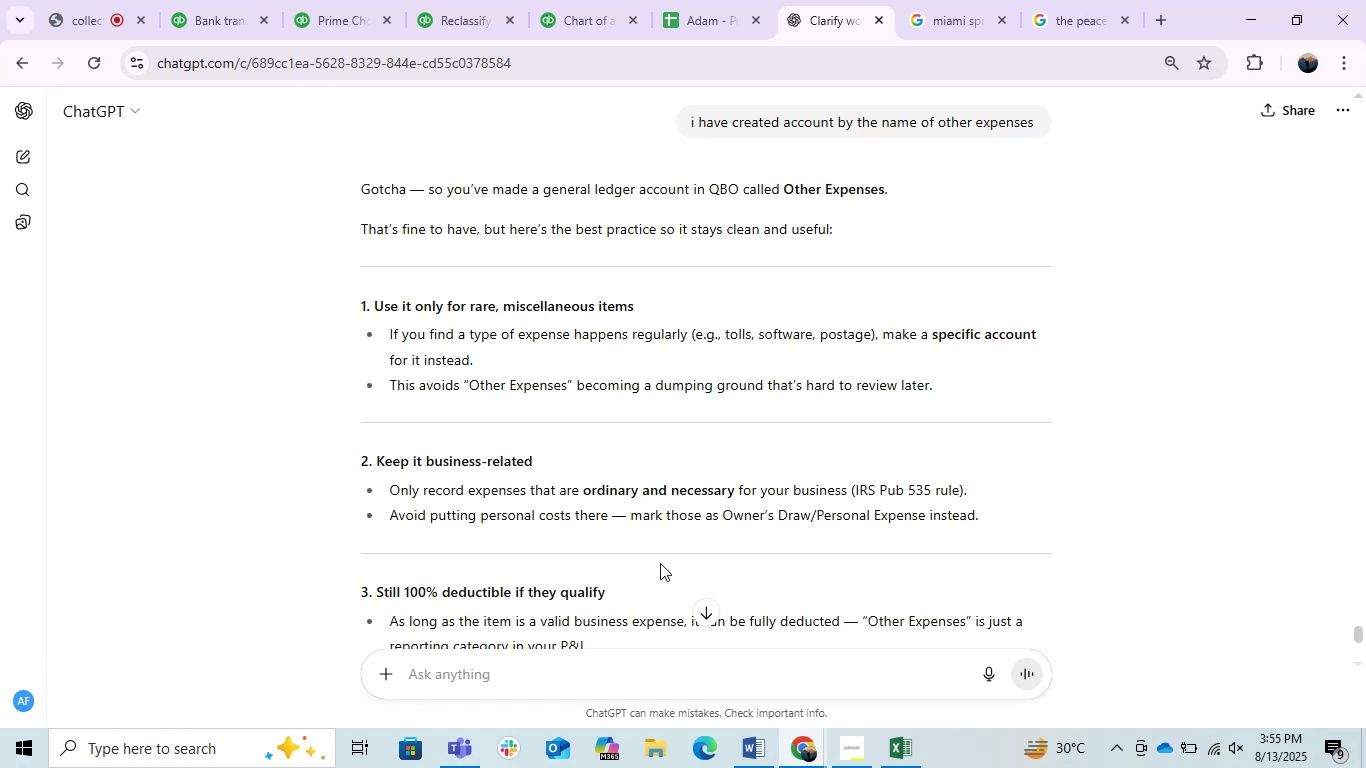 
wait(25.47)
 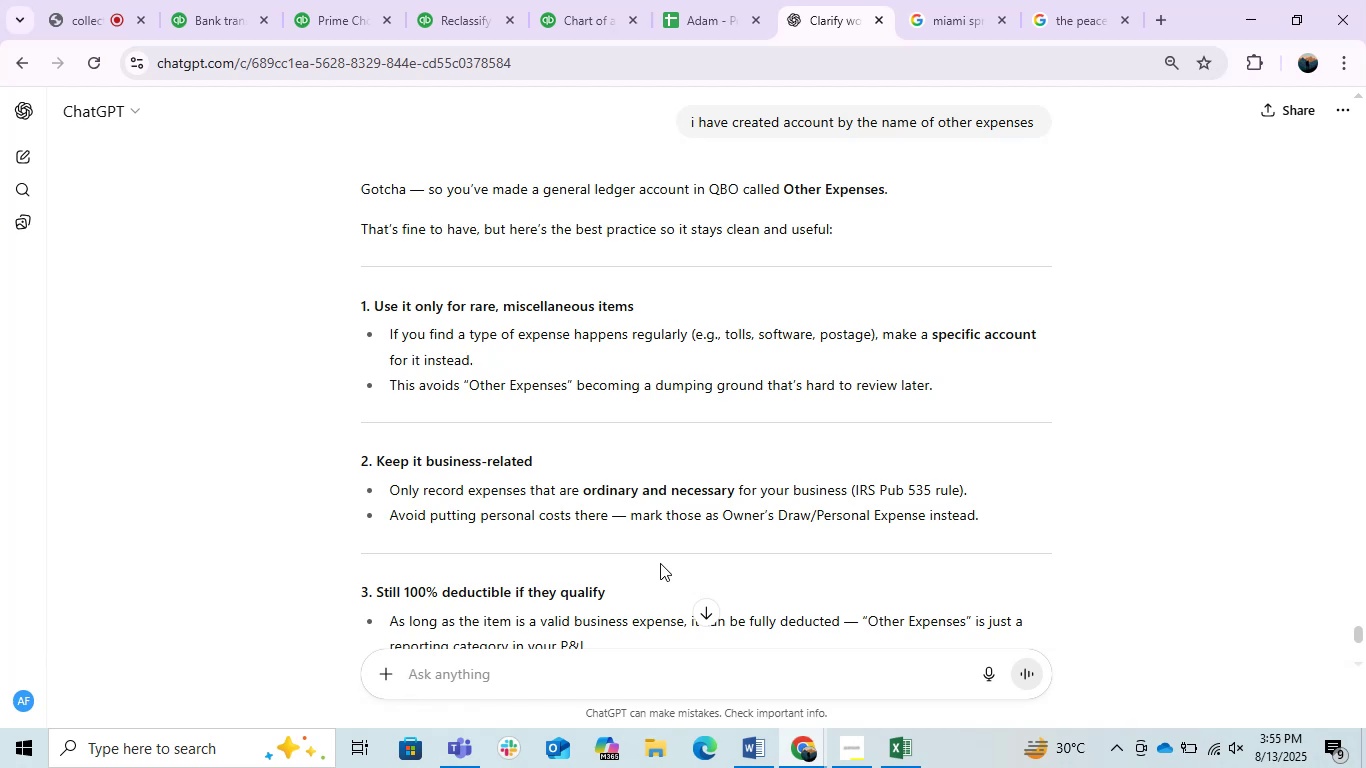 
scroll: coordinate [419, 411], scroll_direction: down, amount: 1.0
 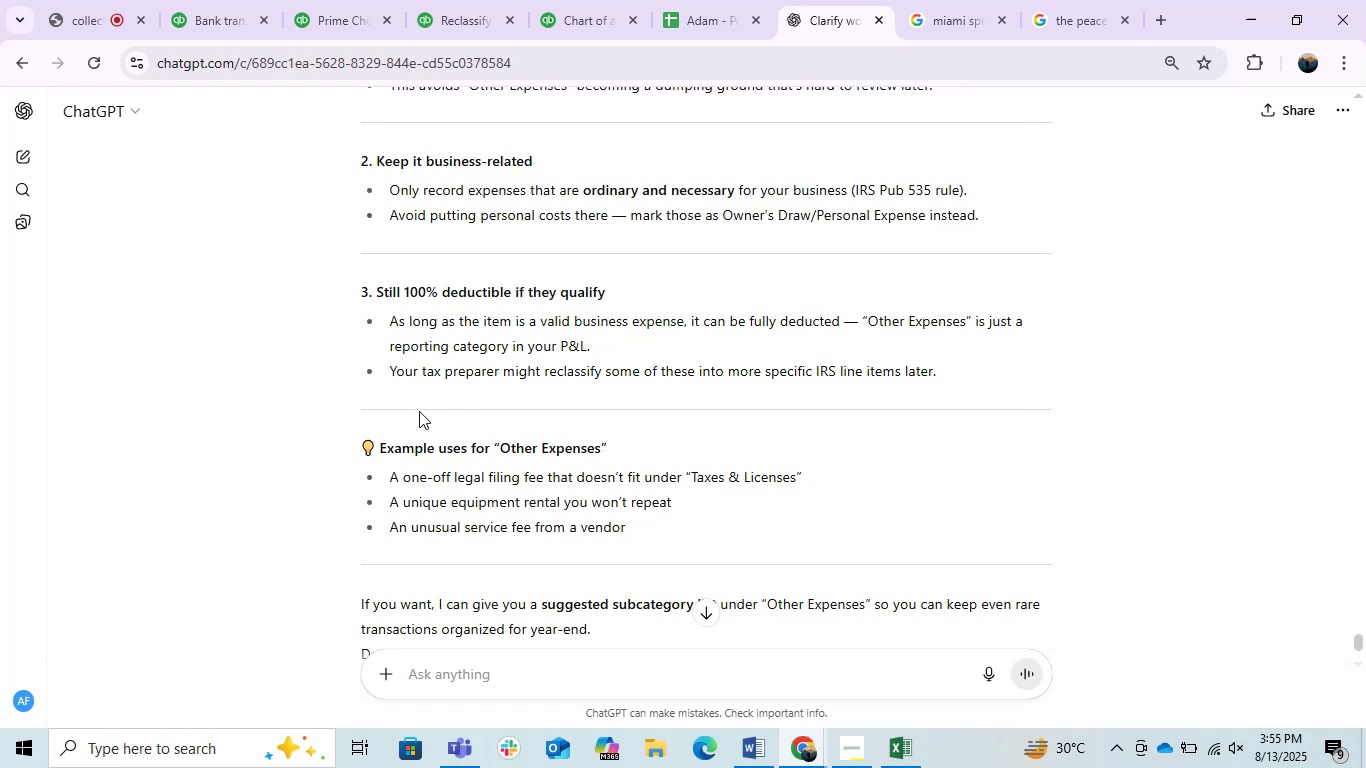 
wait(11.94)
 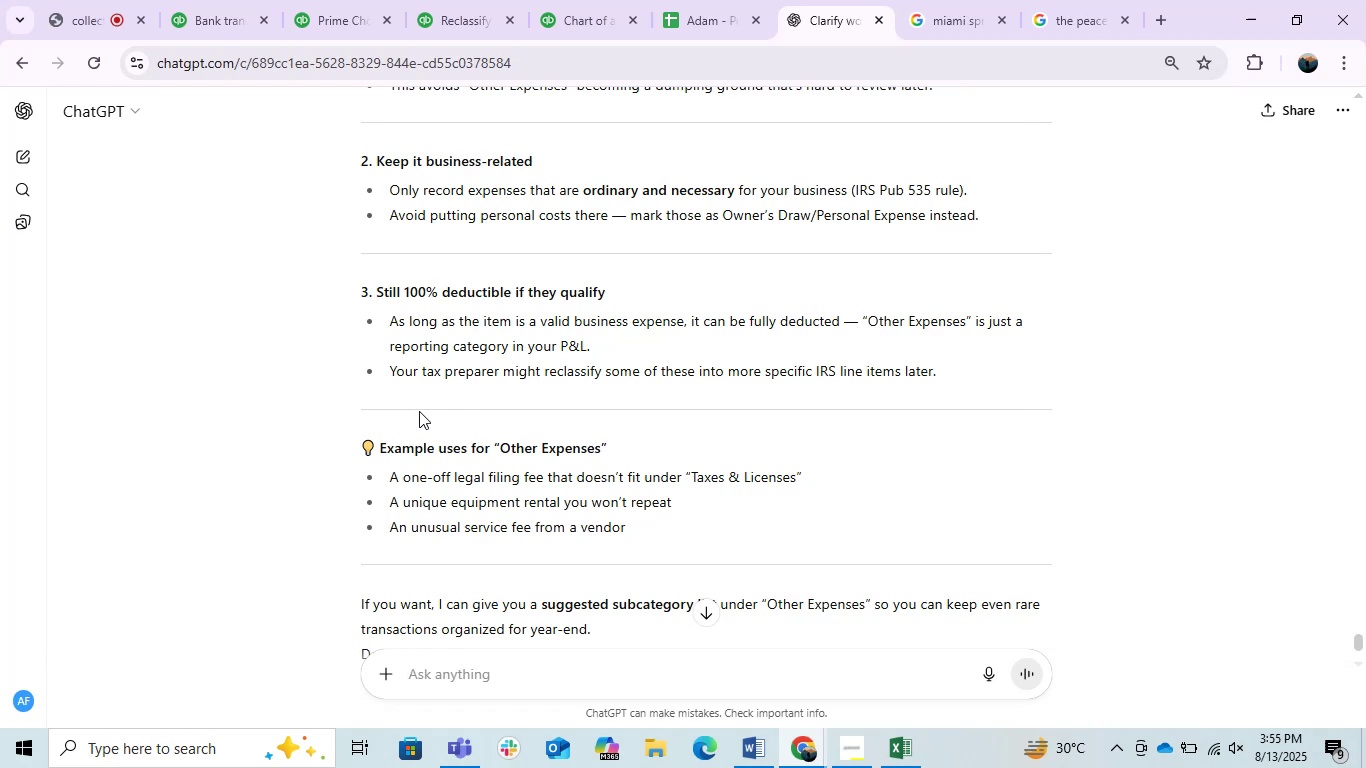 
scroll: coordinate [419, 411], scroll_direction: down, amount: 2.0
 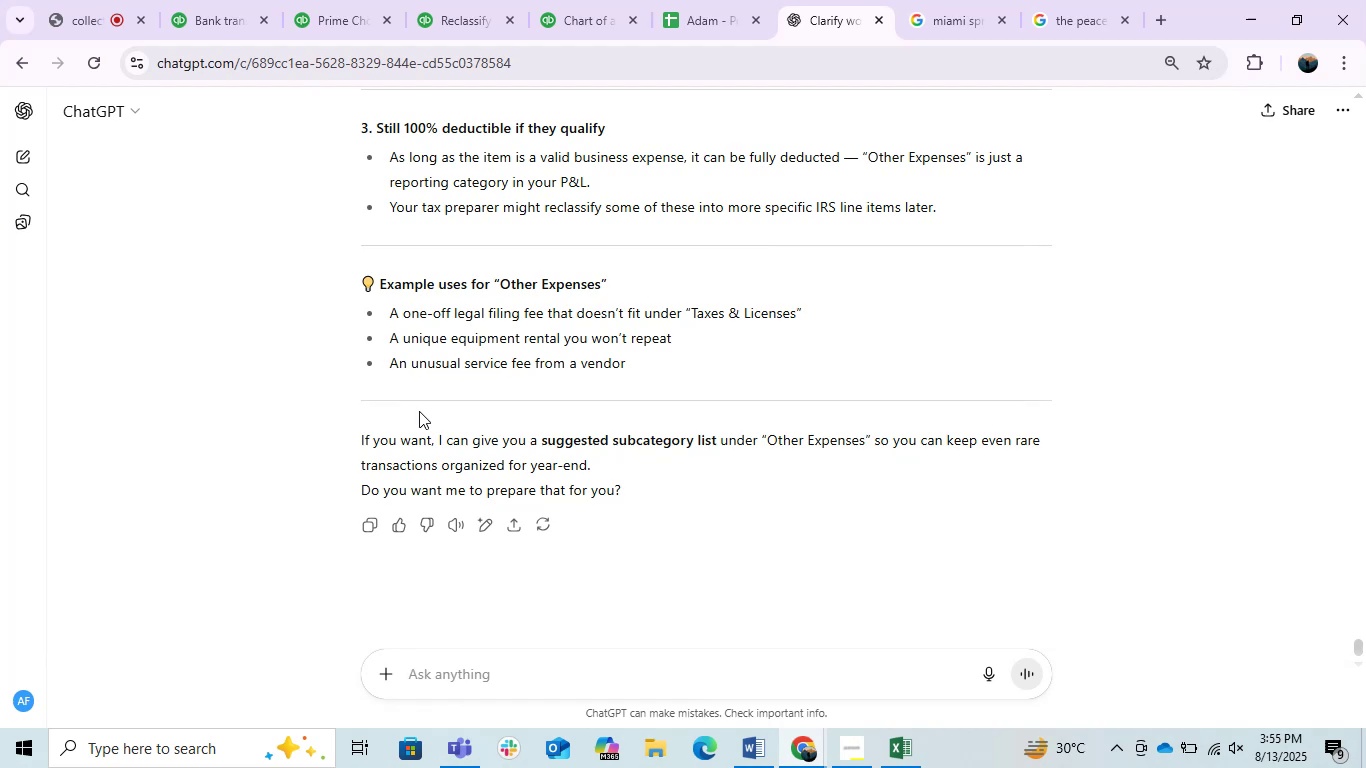 
wait(9.3)
 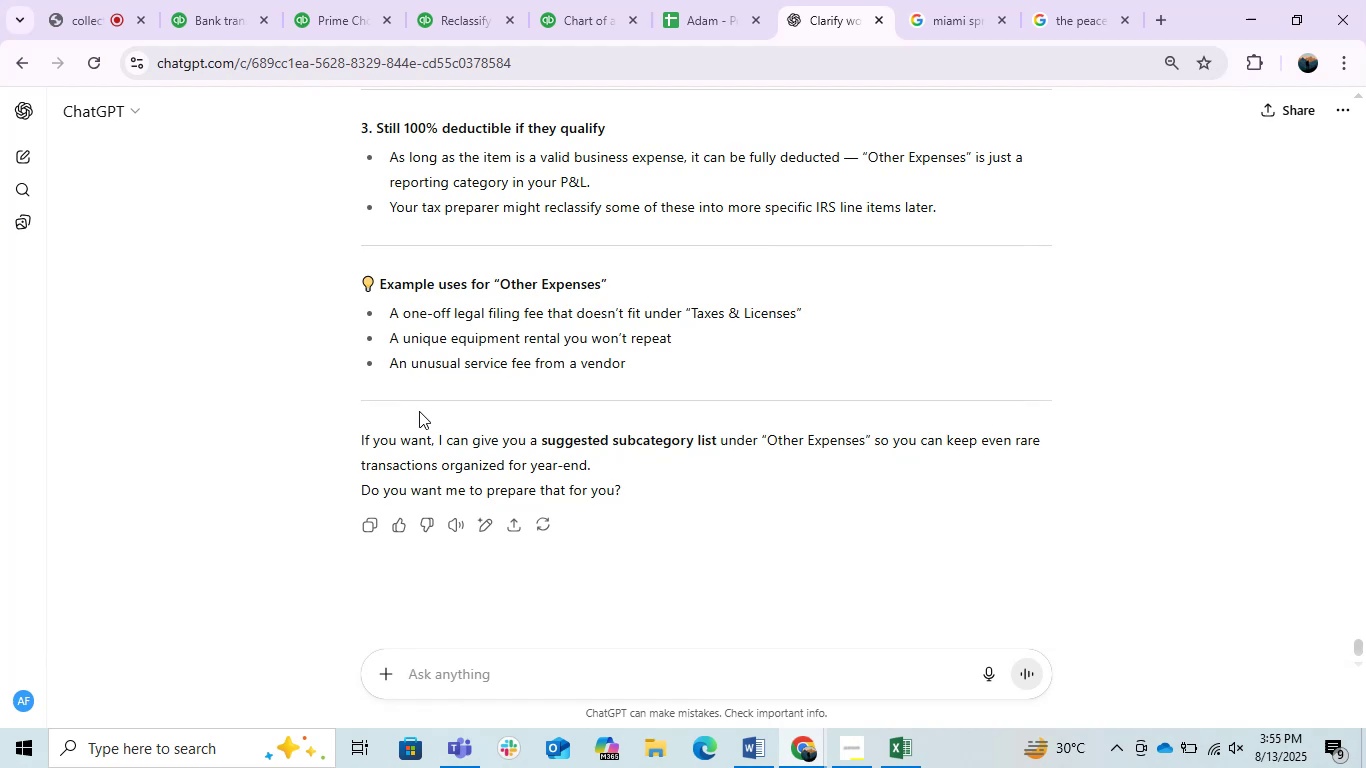 
scroll: coordinate [419, 411], scroll_direction: up, amount: 23.0
 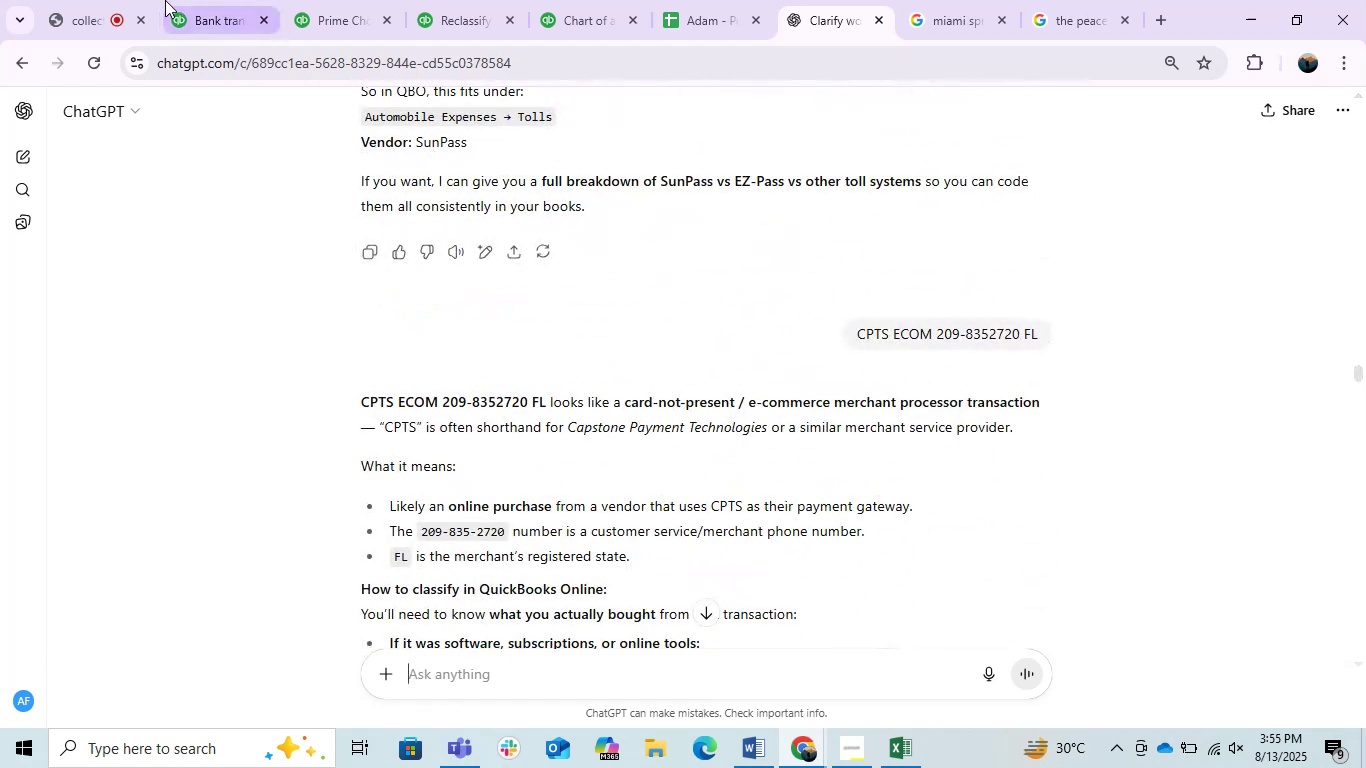 
left_click([165, 0])
 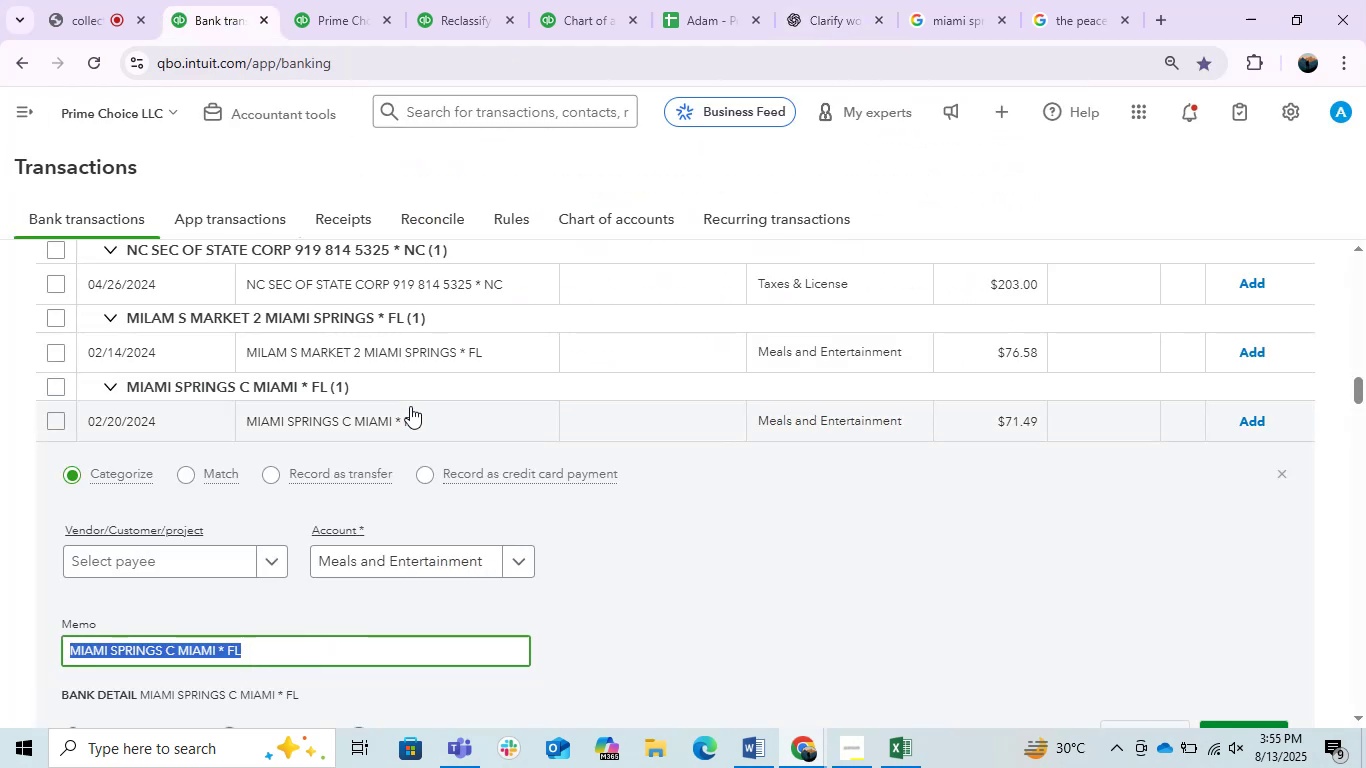 
left_click([406, 412])
 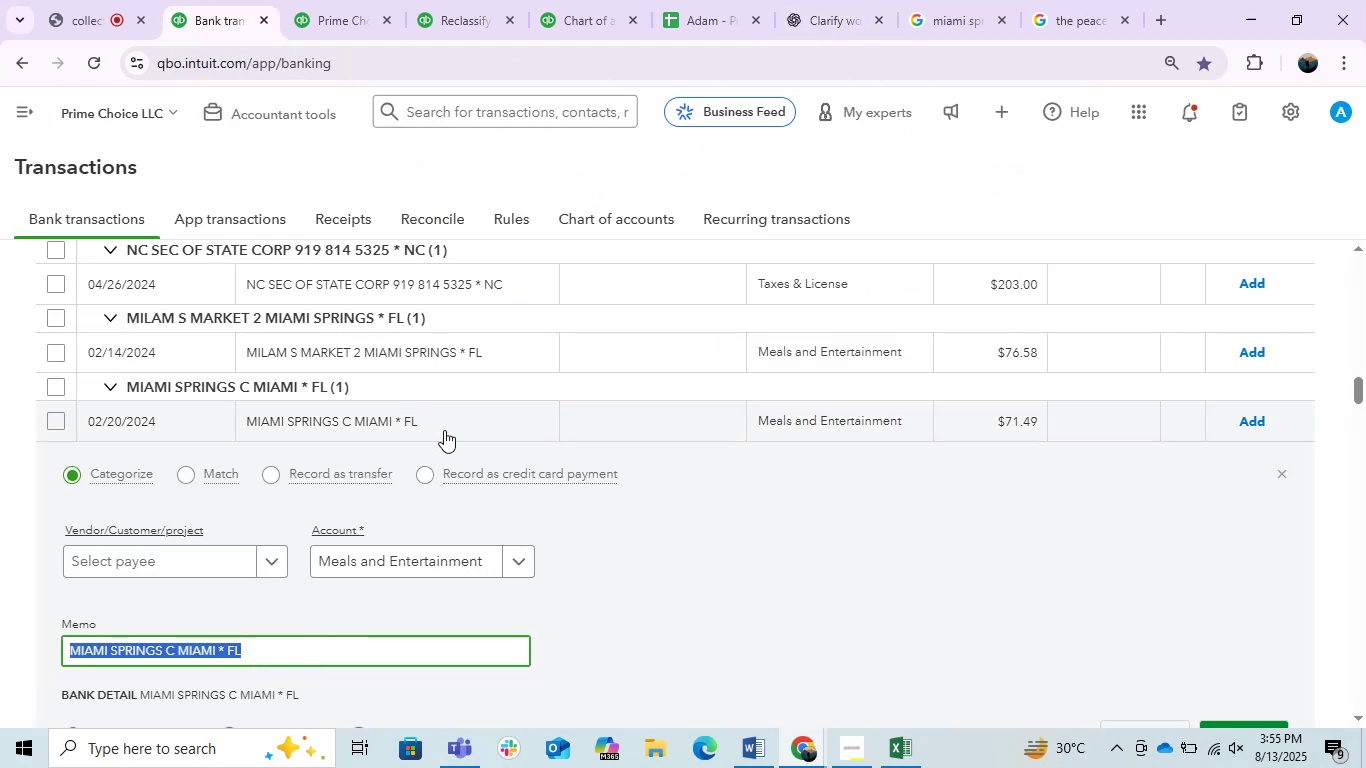 
mouse_move([448, 438])
 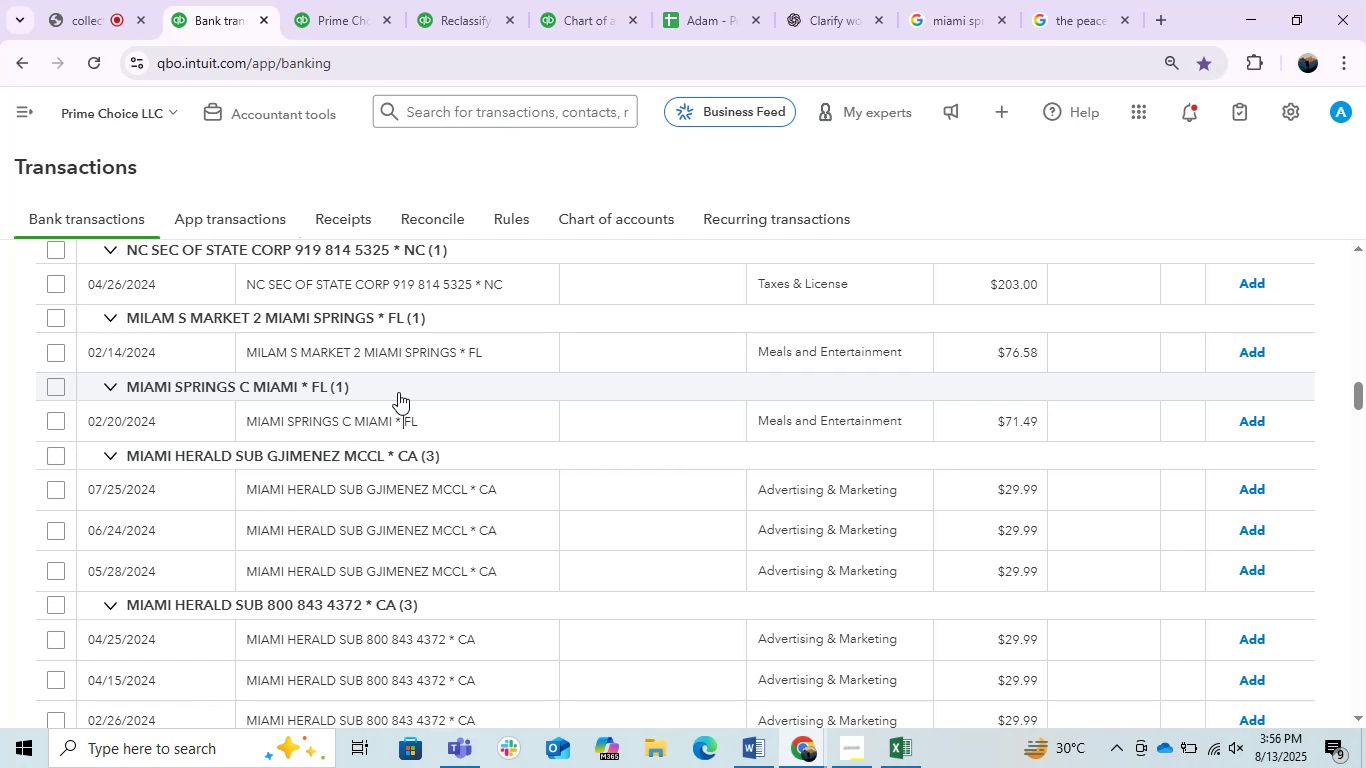 
wait(23.69)
 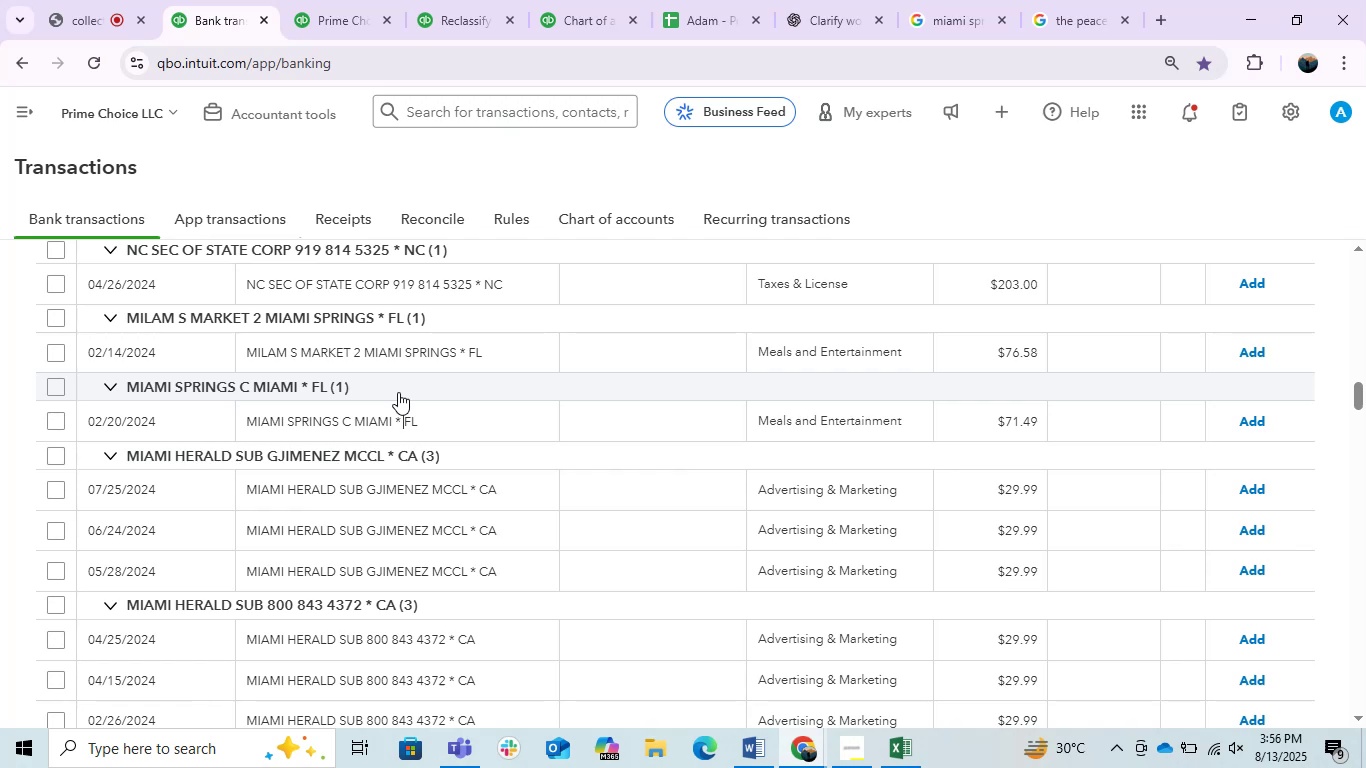 
scroll: coordinate [398, 392], scroll_direction: down, amount: 5.0
 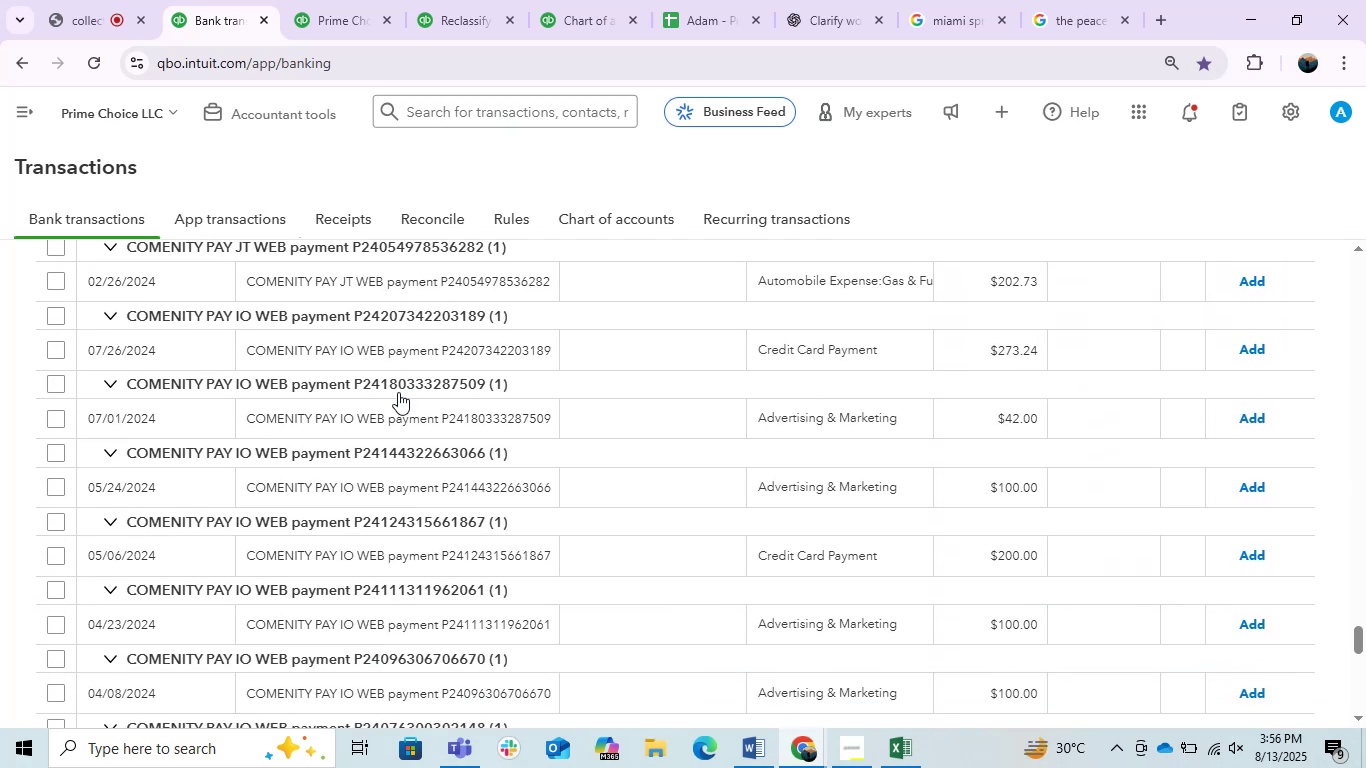 
scroll: coordinate [398, 392], scroll_direction: up, amount: 2.0
 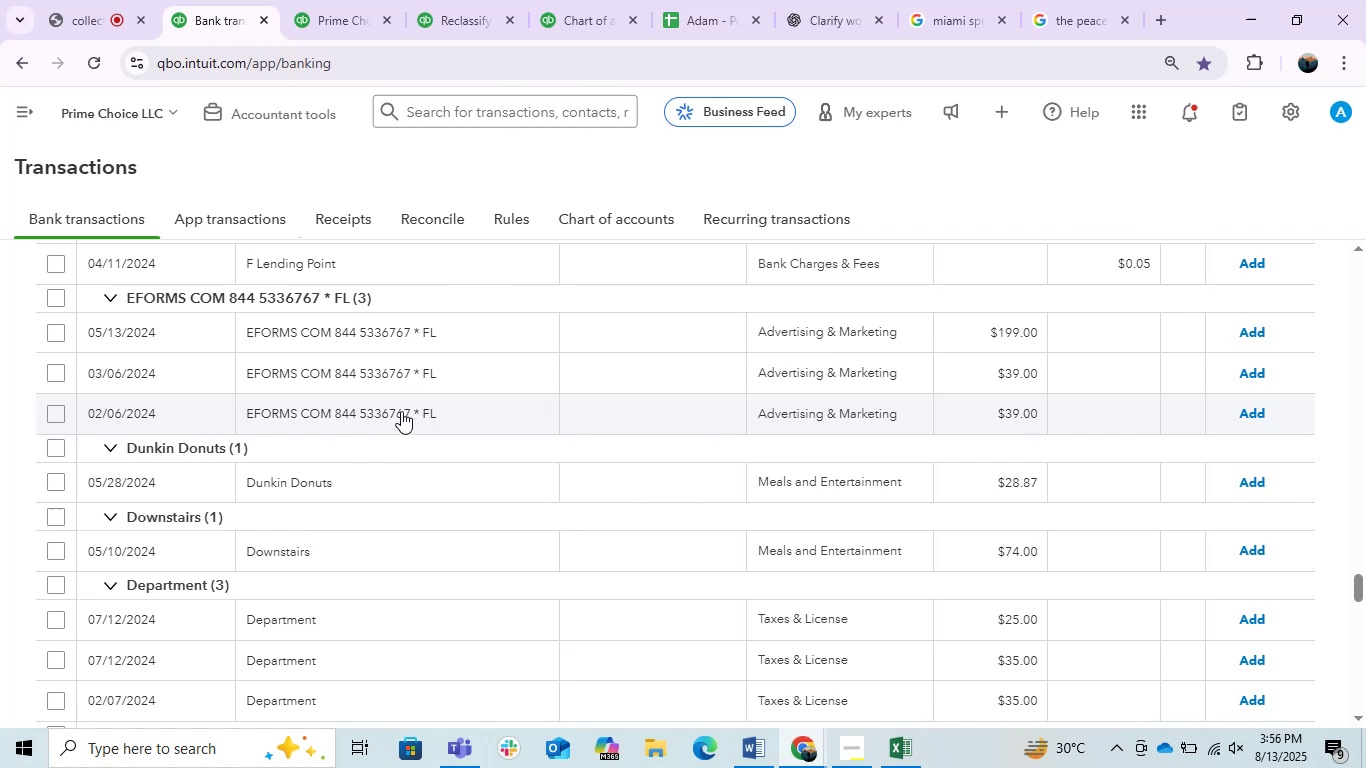 
left_click([442, 318])
 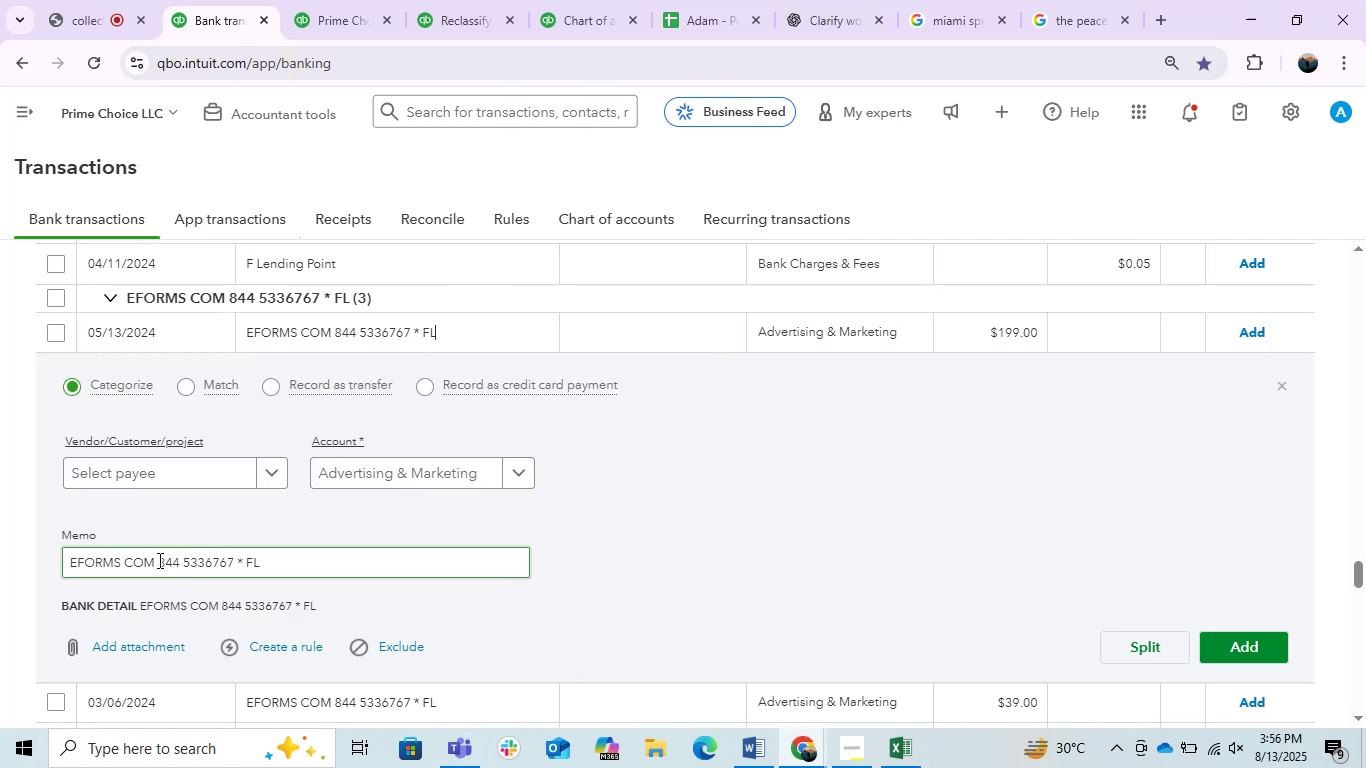 
key(Control+C)
 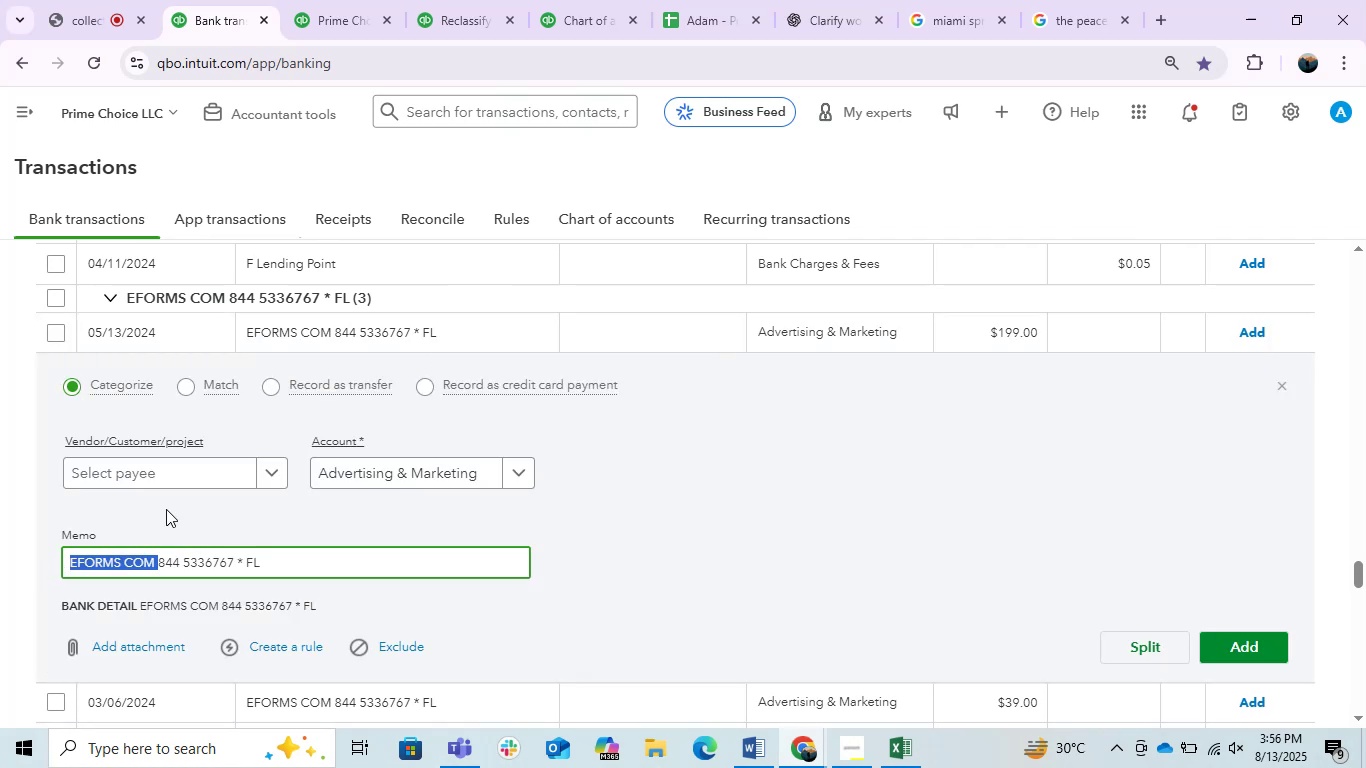 
key(Control+C)
 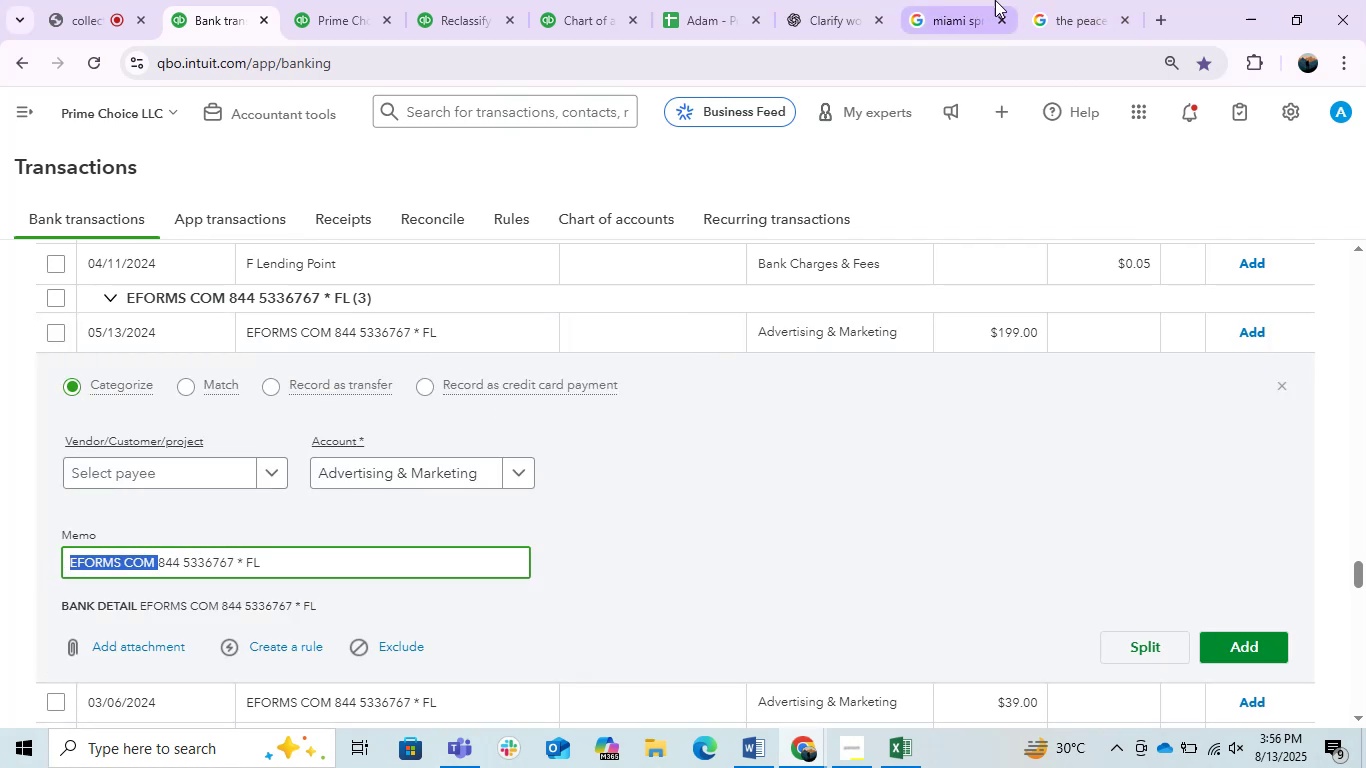 
left_click([1069, 0])
 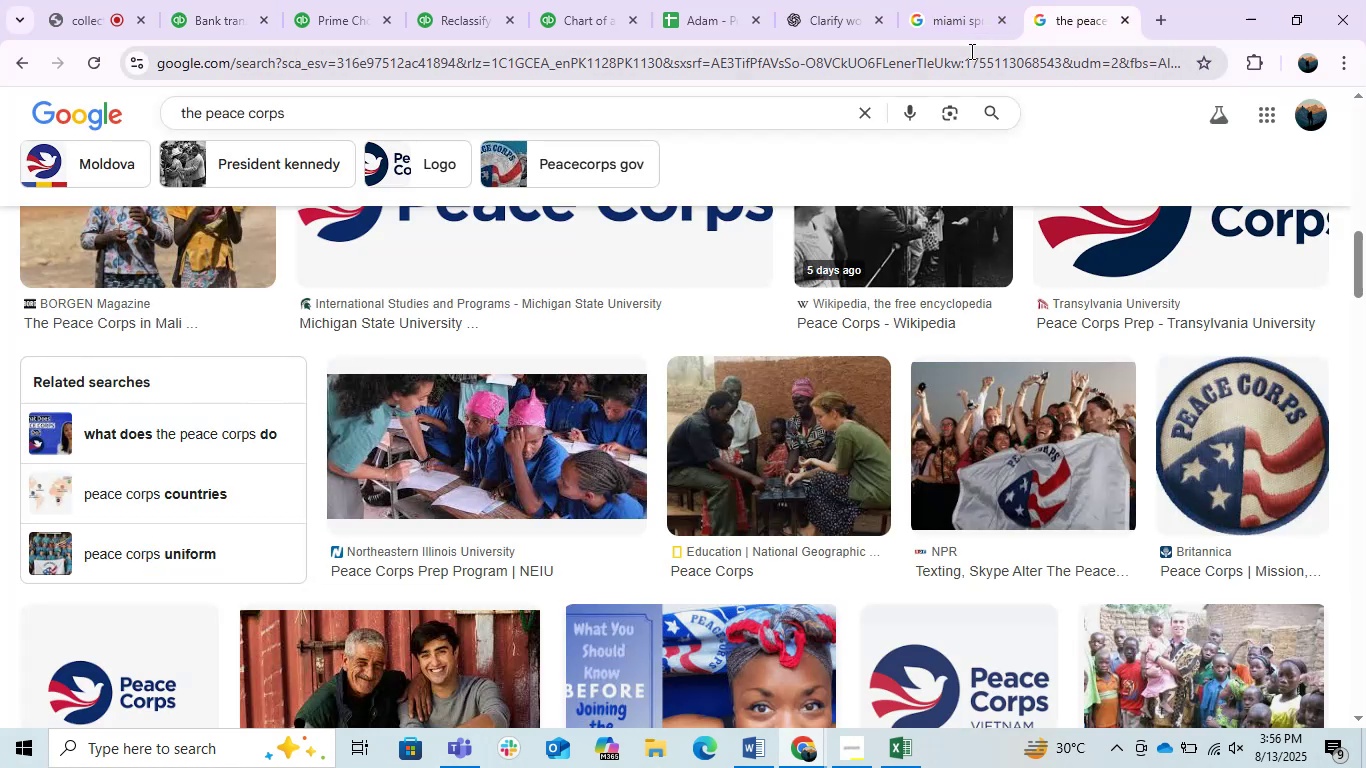 
key(Control+ControlLeft)
 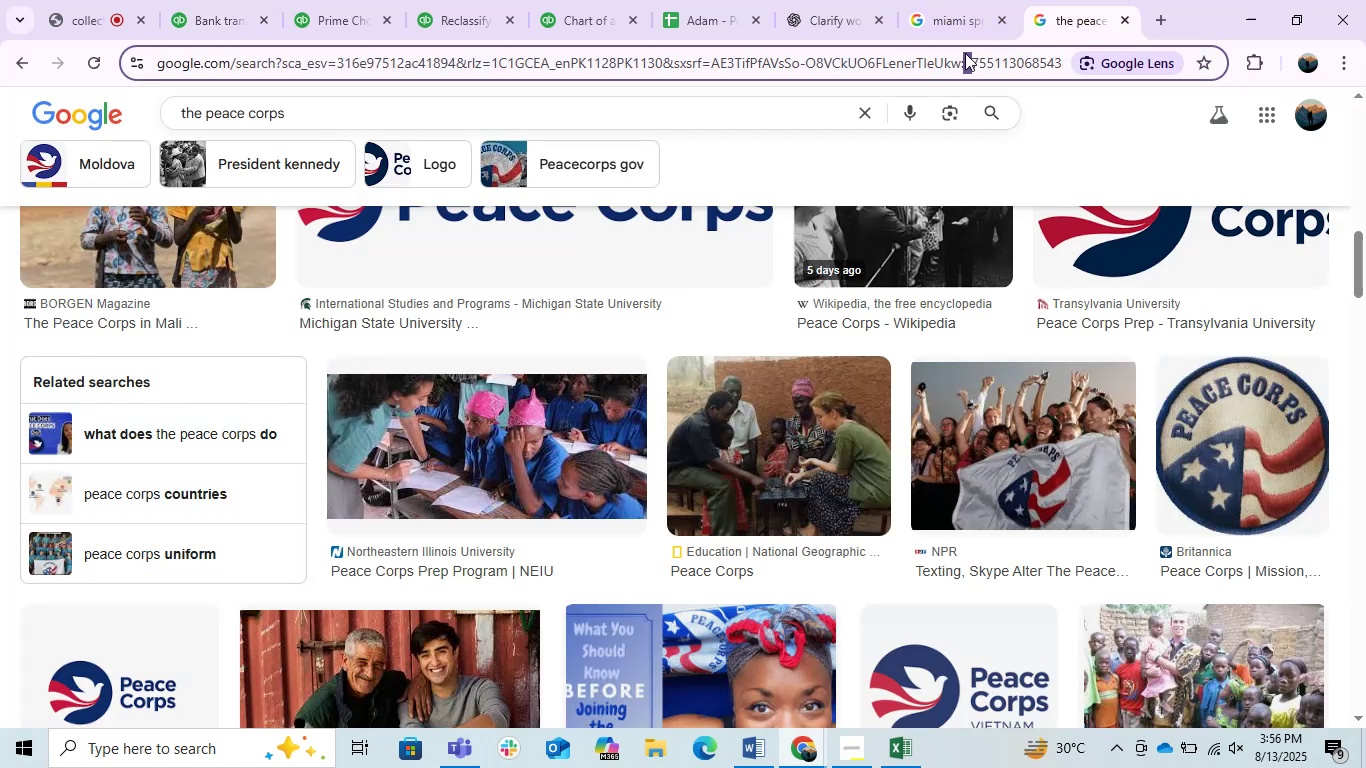 
key(Control+V)
 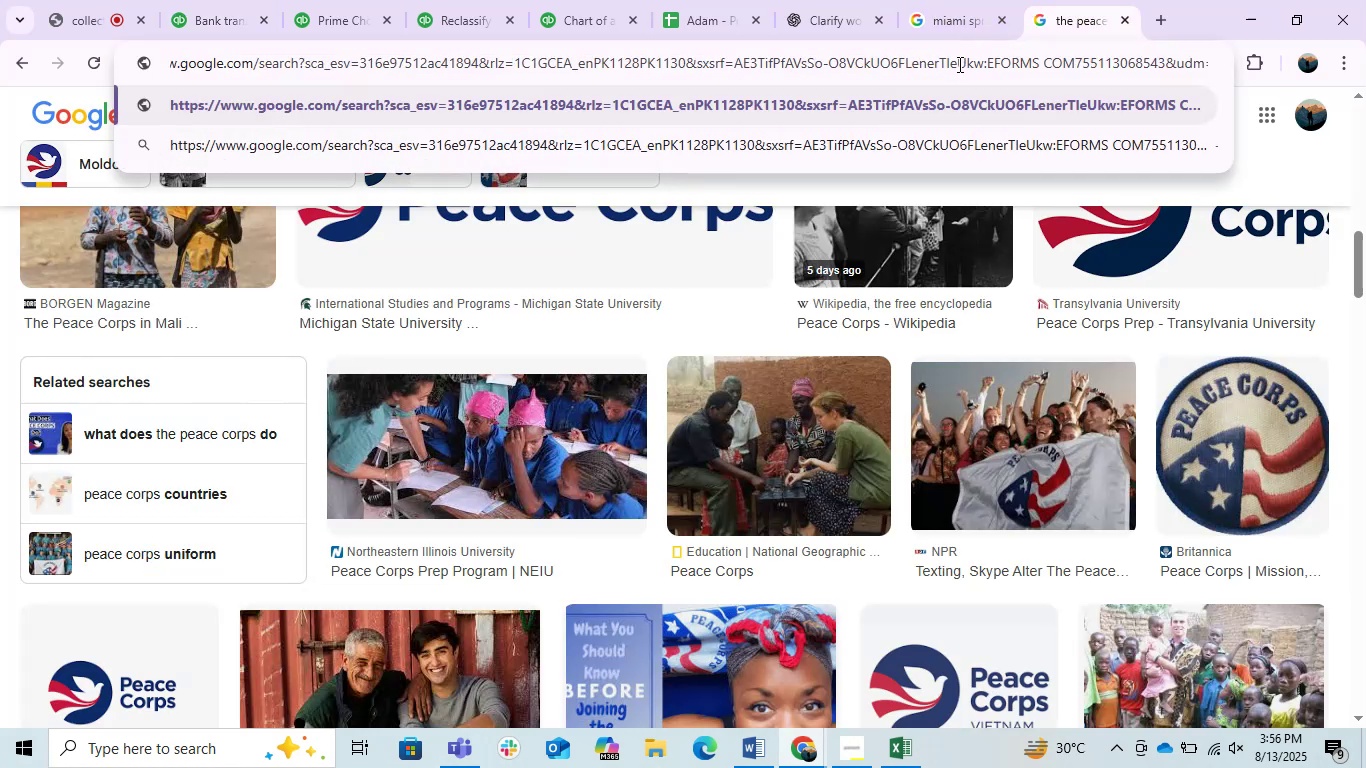 
double_click([958, 64])
 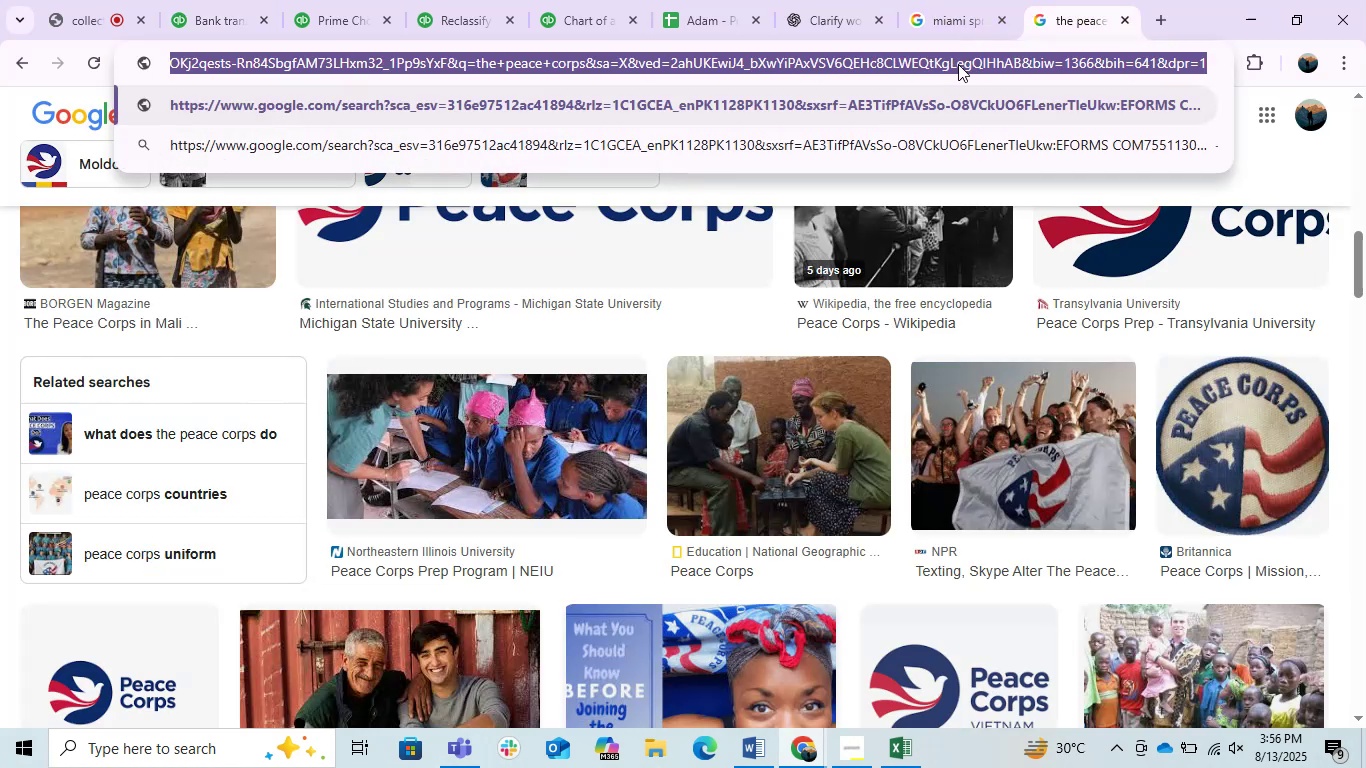 
triple_click([958, 64])
 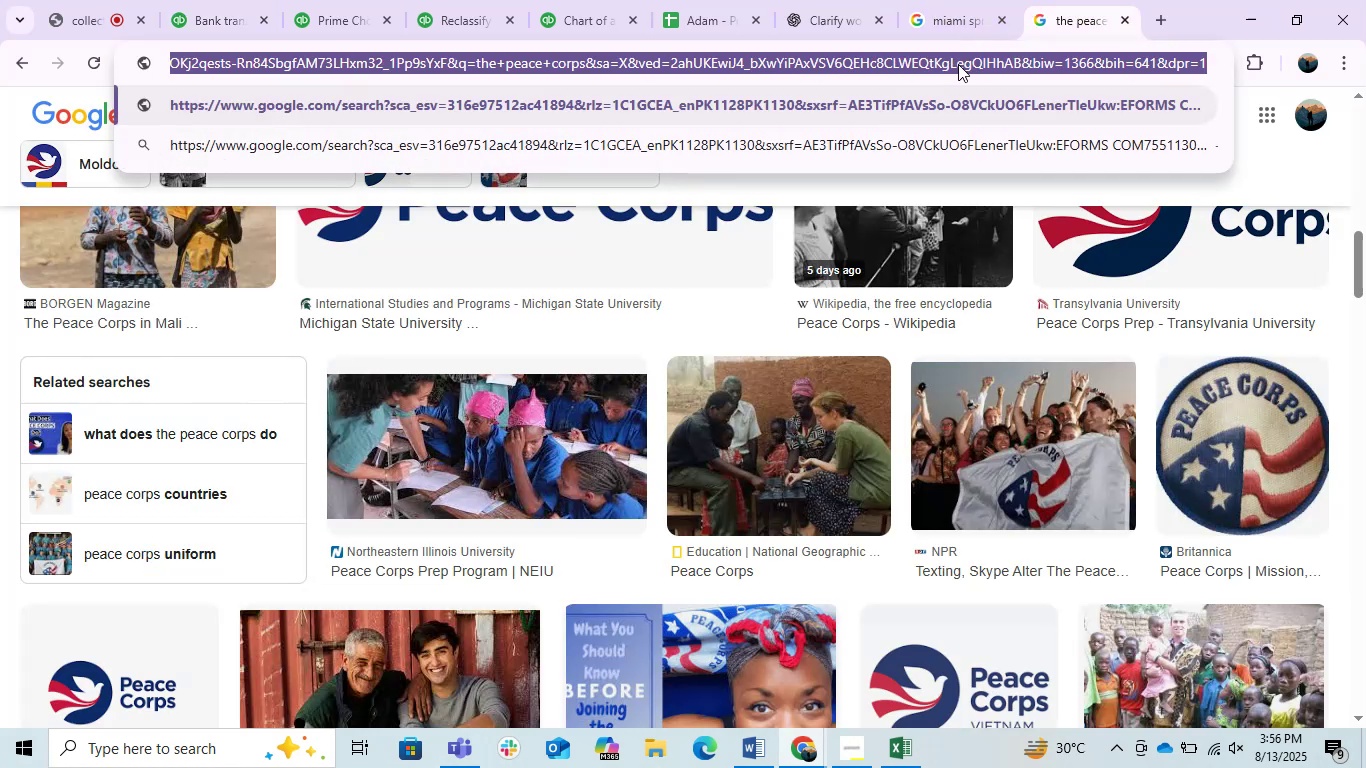 
key(Control+V)
 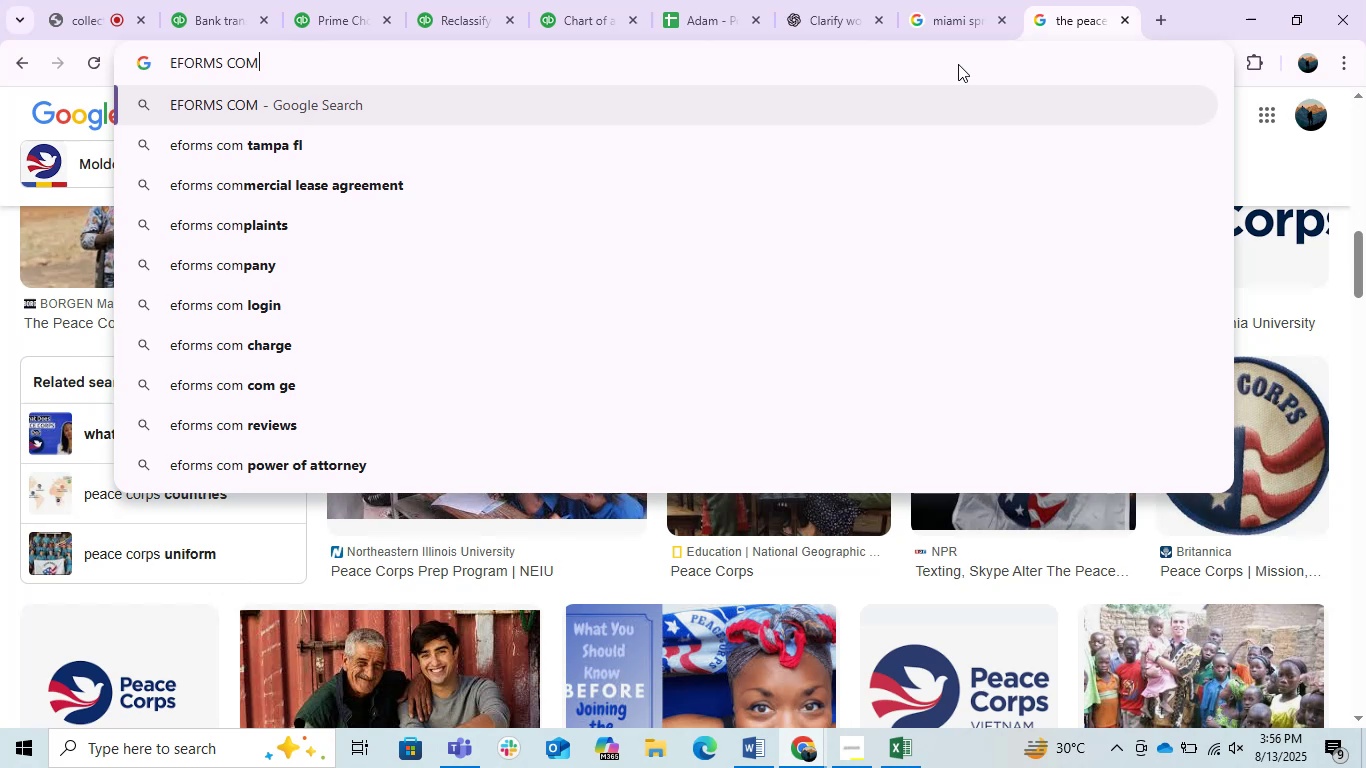 
key(Enter)
 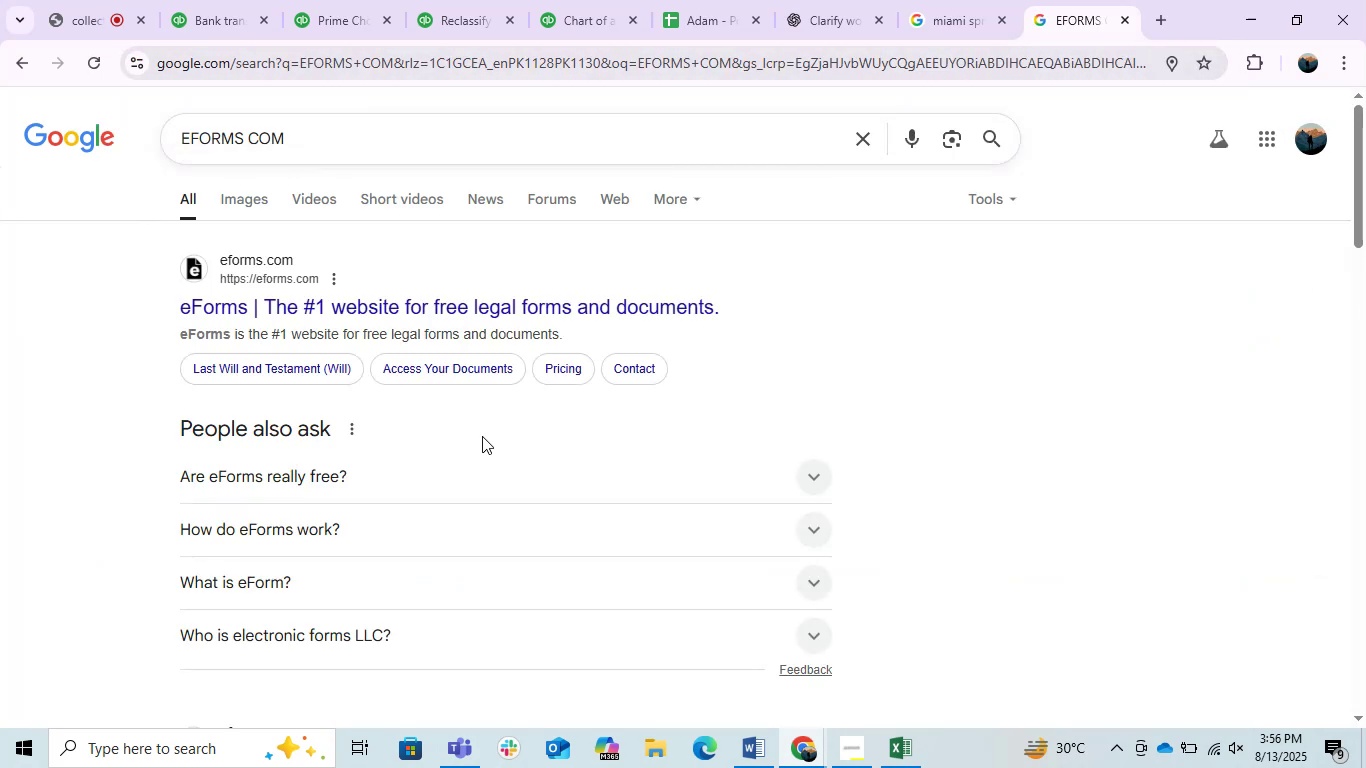 
wait(5.69)
 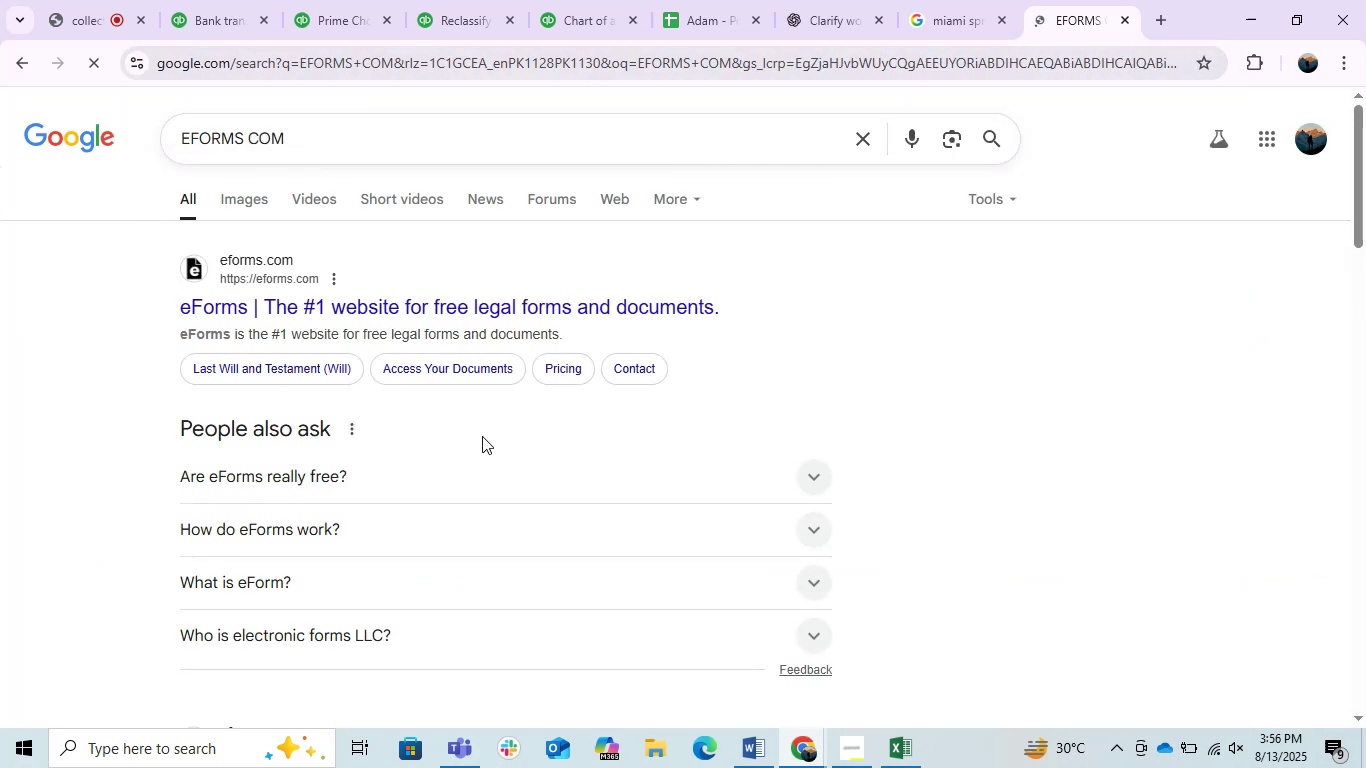 
left_click([206, 1])
 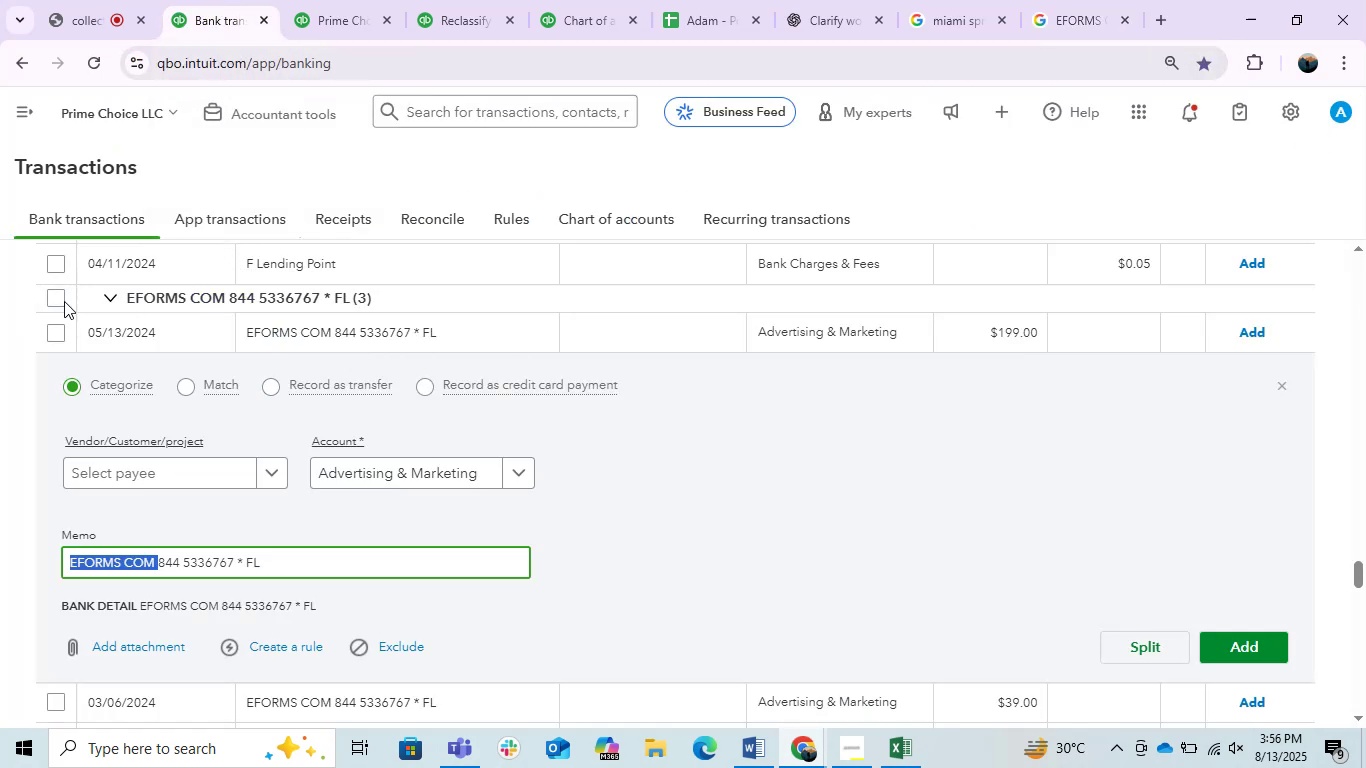 
left_click([57, 301])
 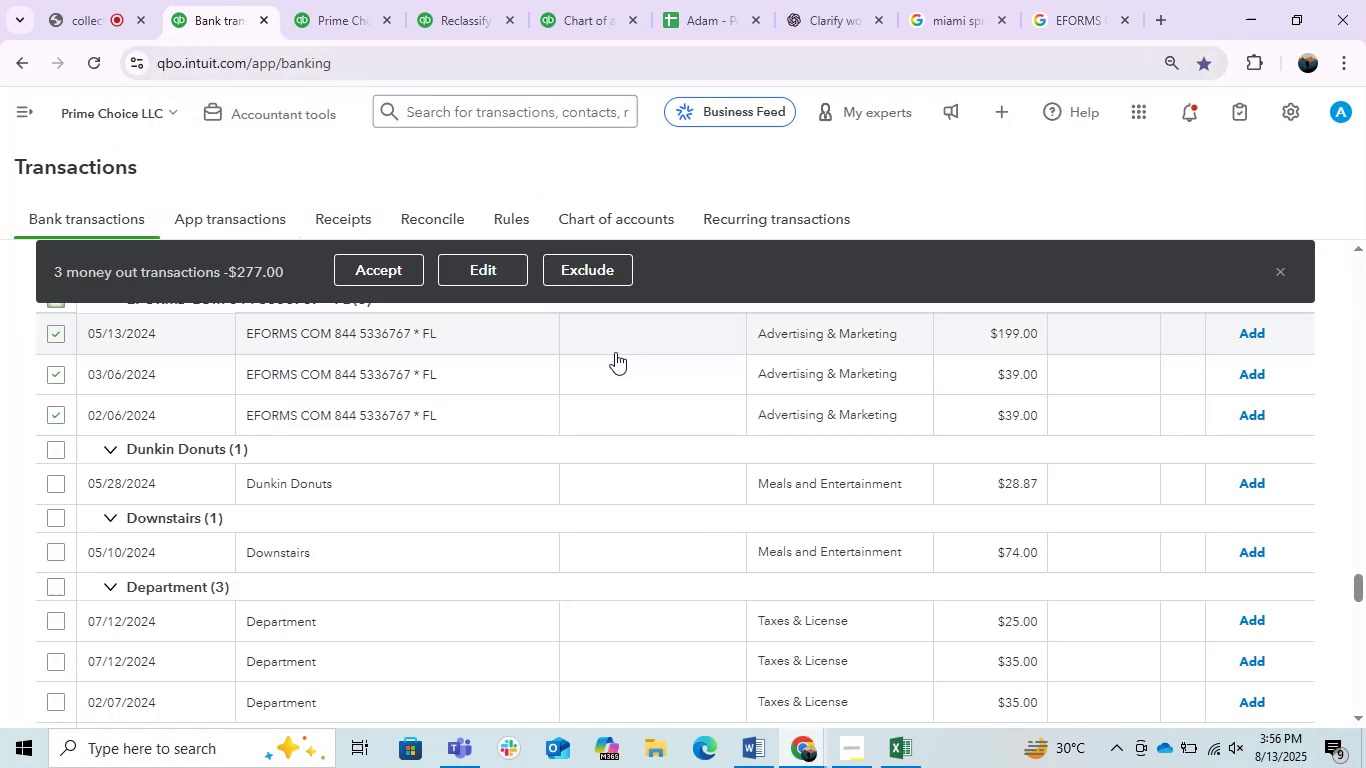 
left_click([482, 279])
 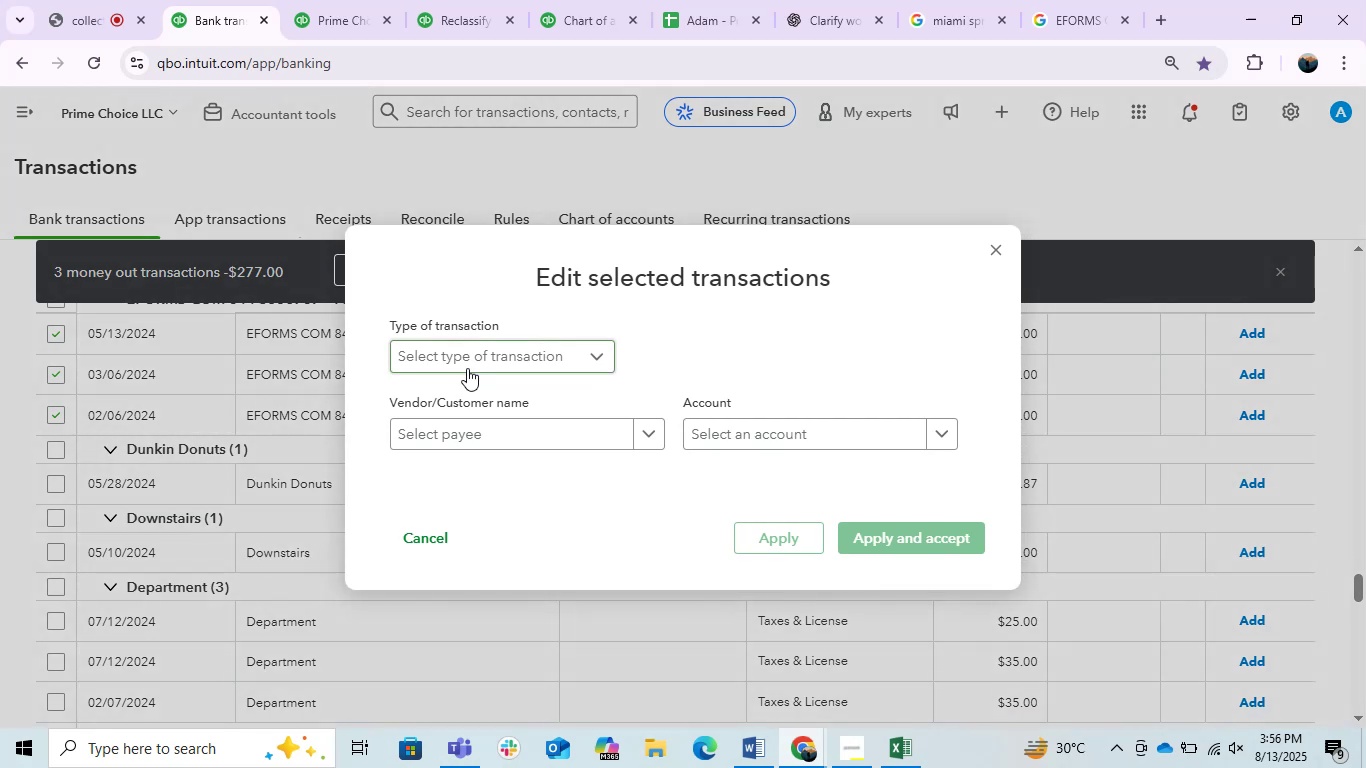 
left_click([482, 357])
 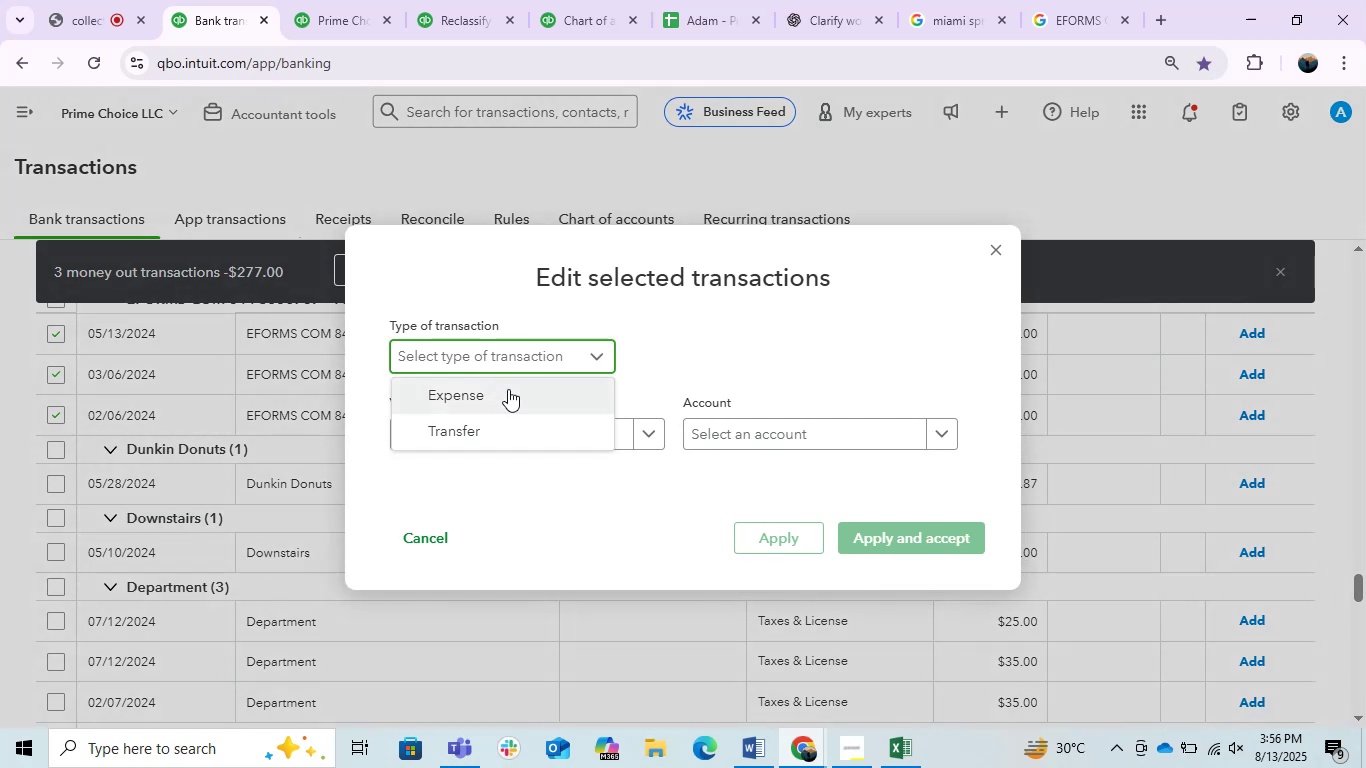 
left_click([508, 389])
 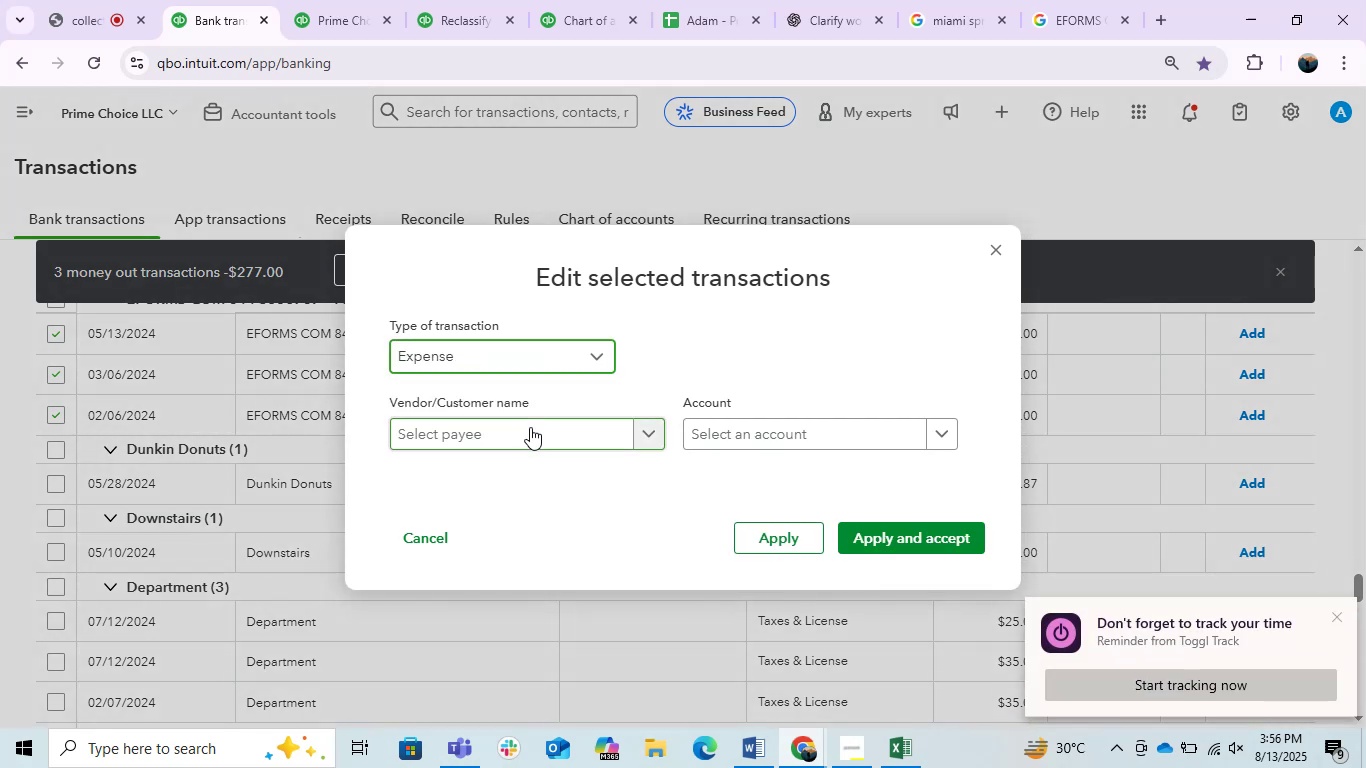 
left_click([530, 427])
 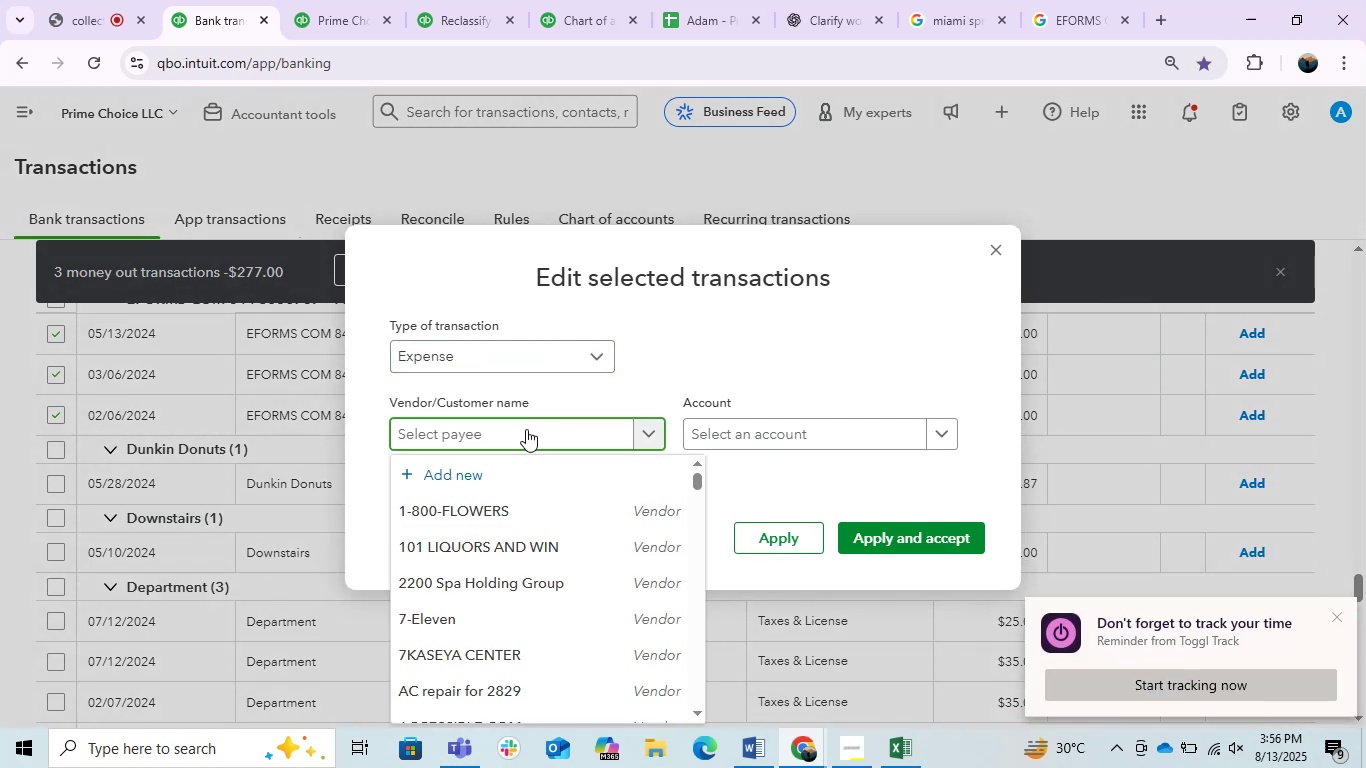 
wait(11.06)
 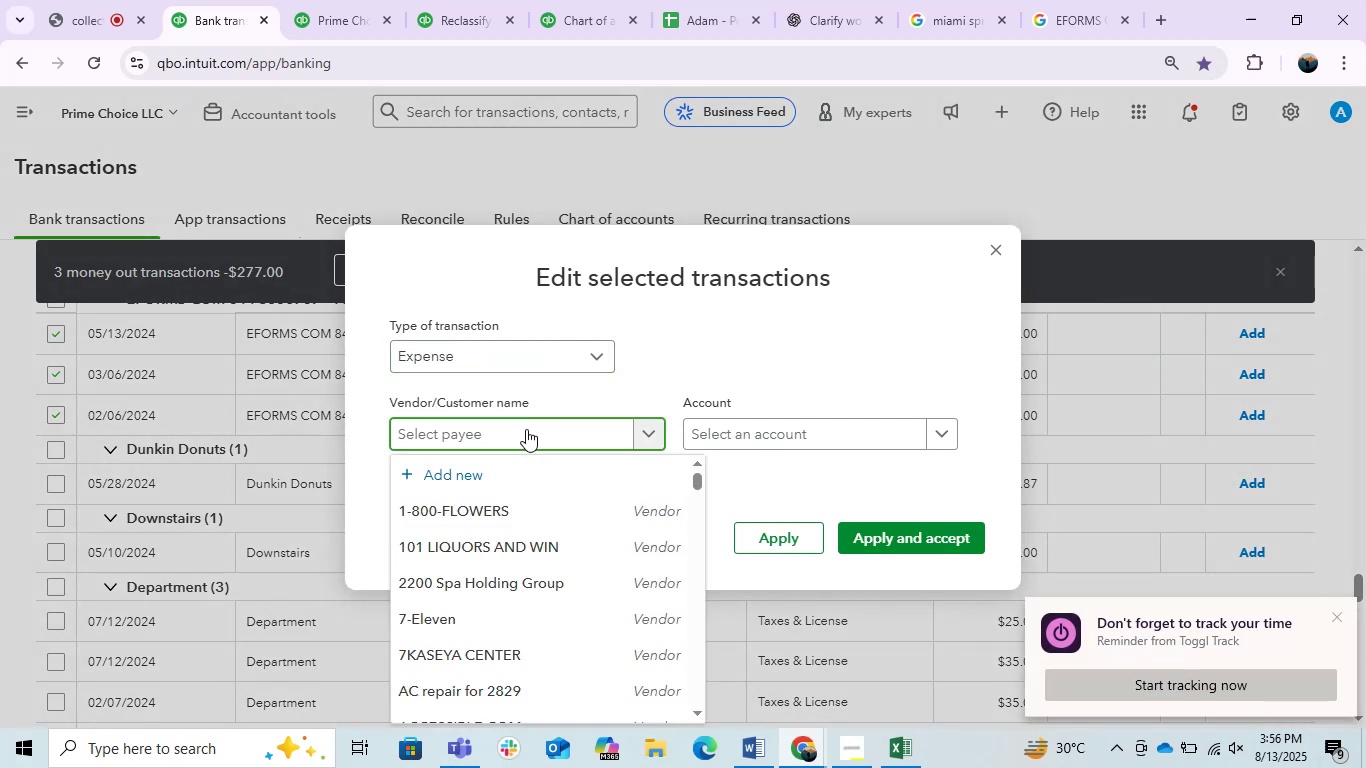 
type(EFOR)
 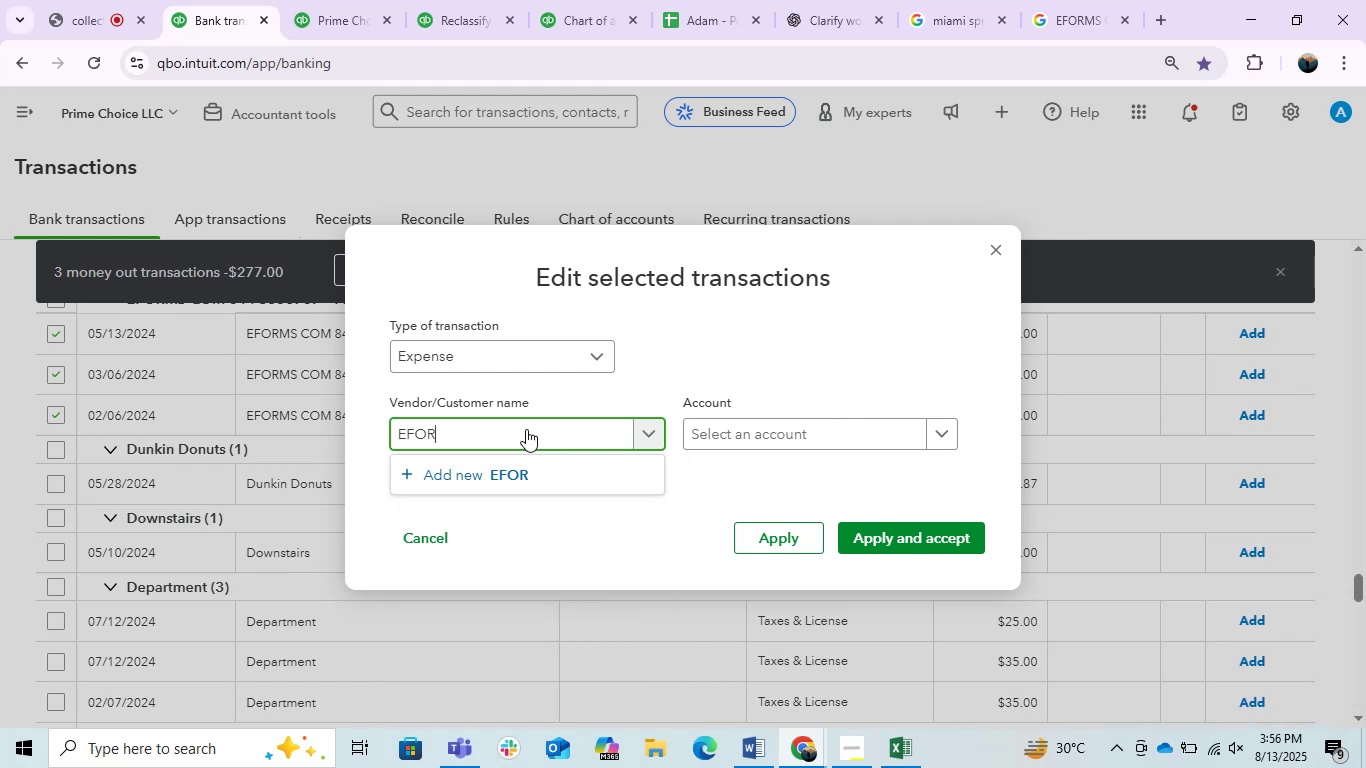 
type(MA)
key(Backspace)
type(S COM)
 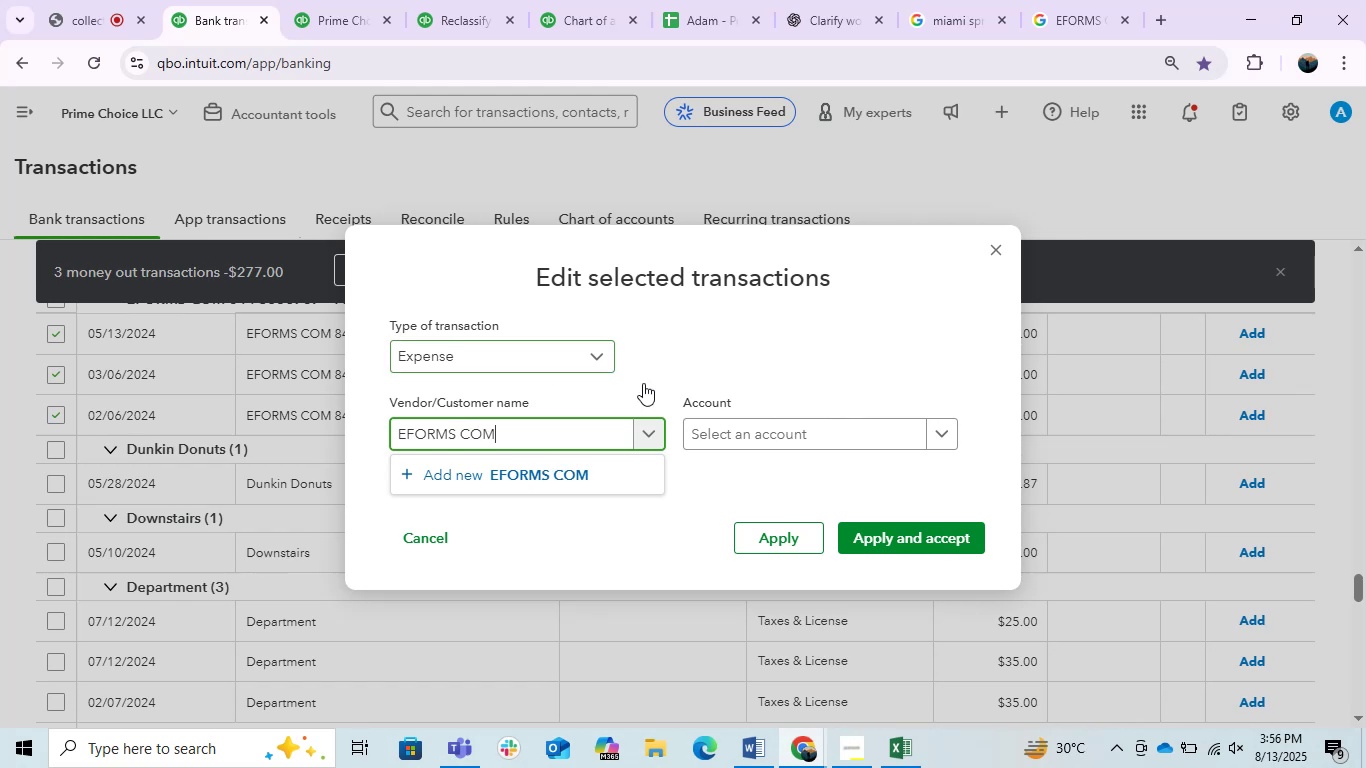 
left_click([818, 442])
 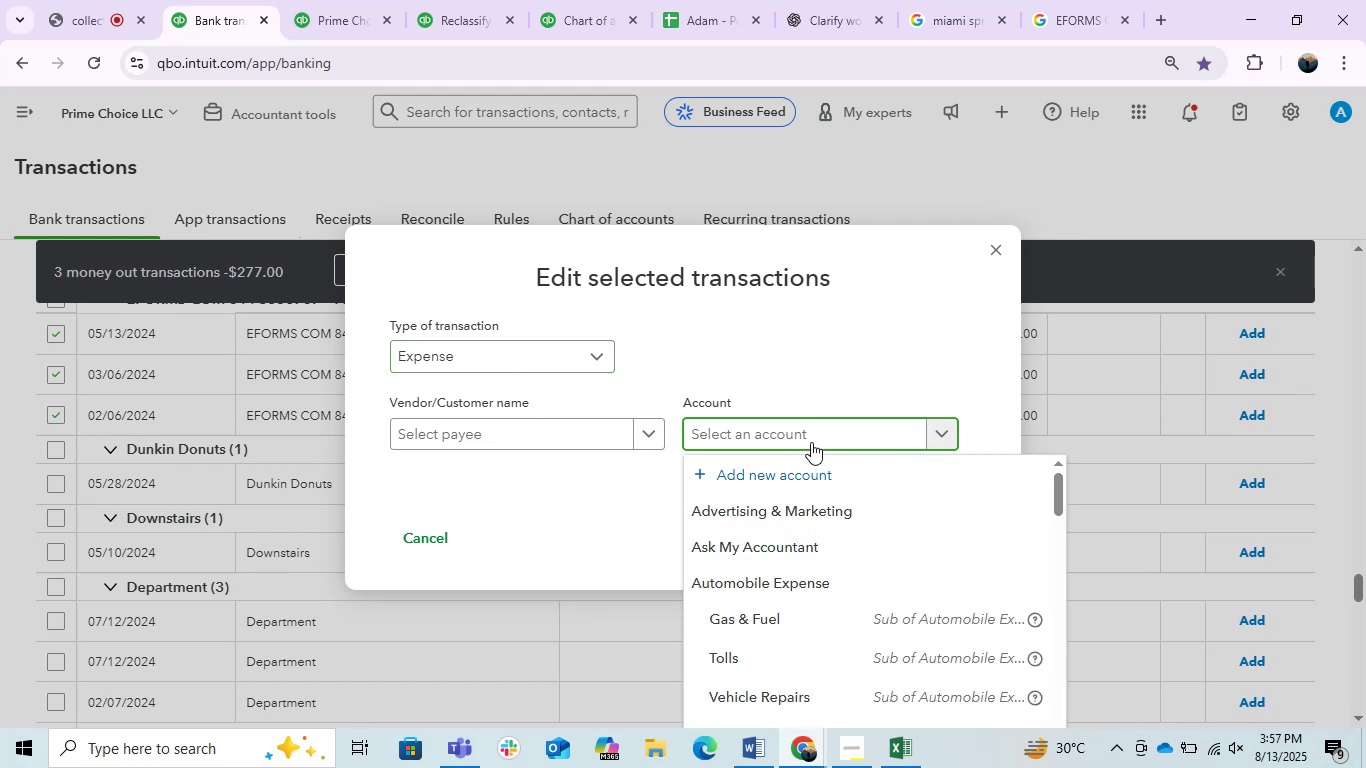 
type(LEG)
 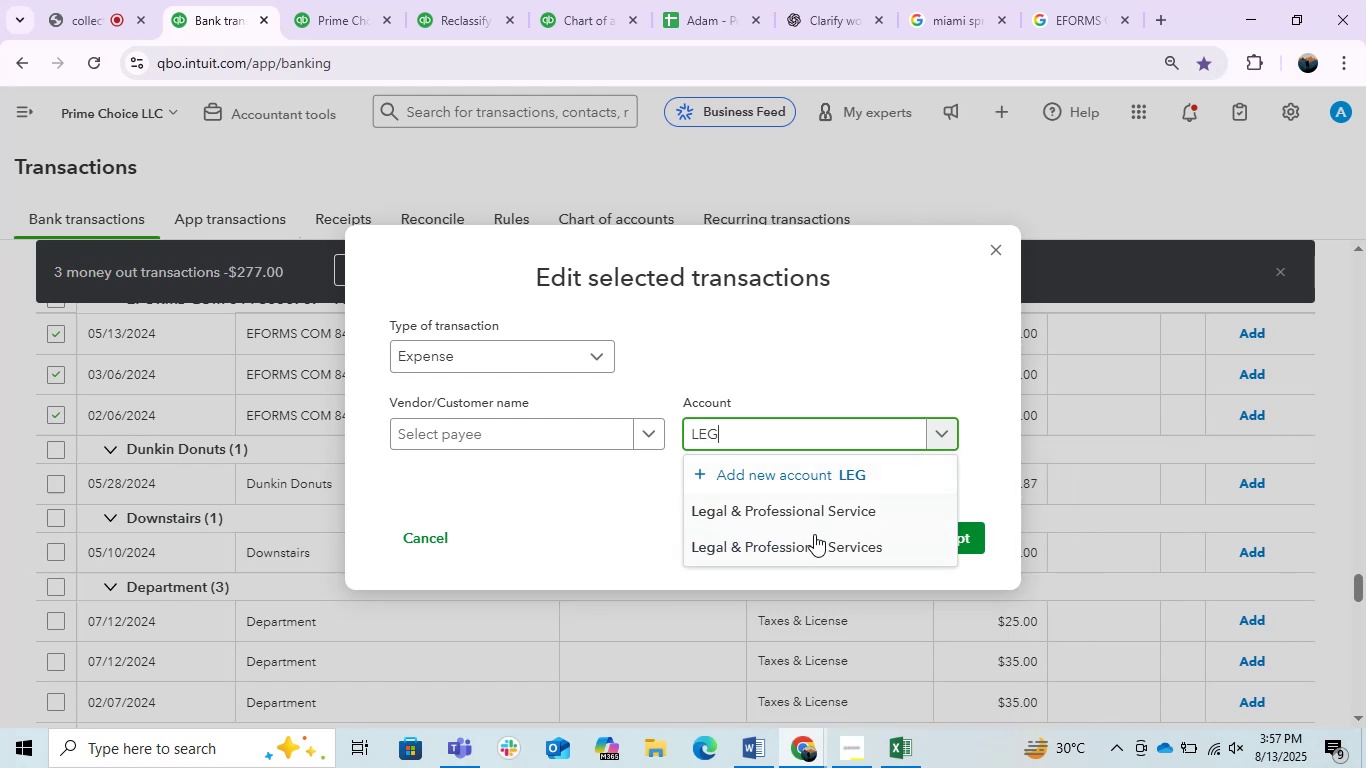 
left_click([813, 535])
 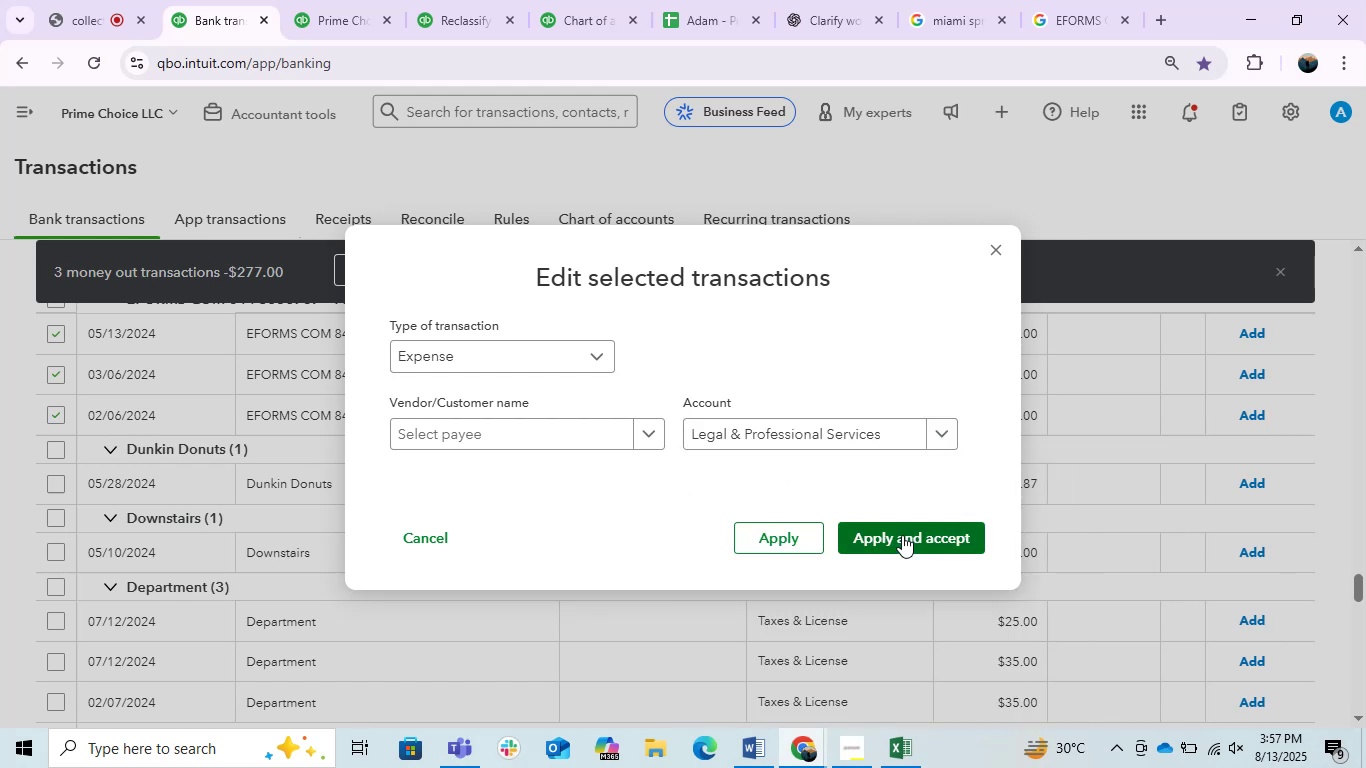 
left_click([902, 535])
 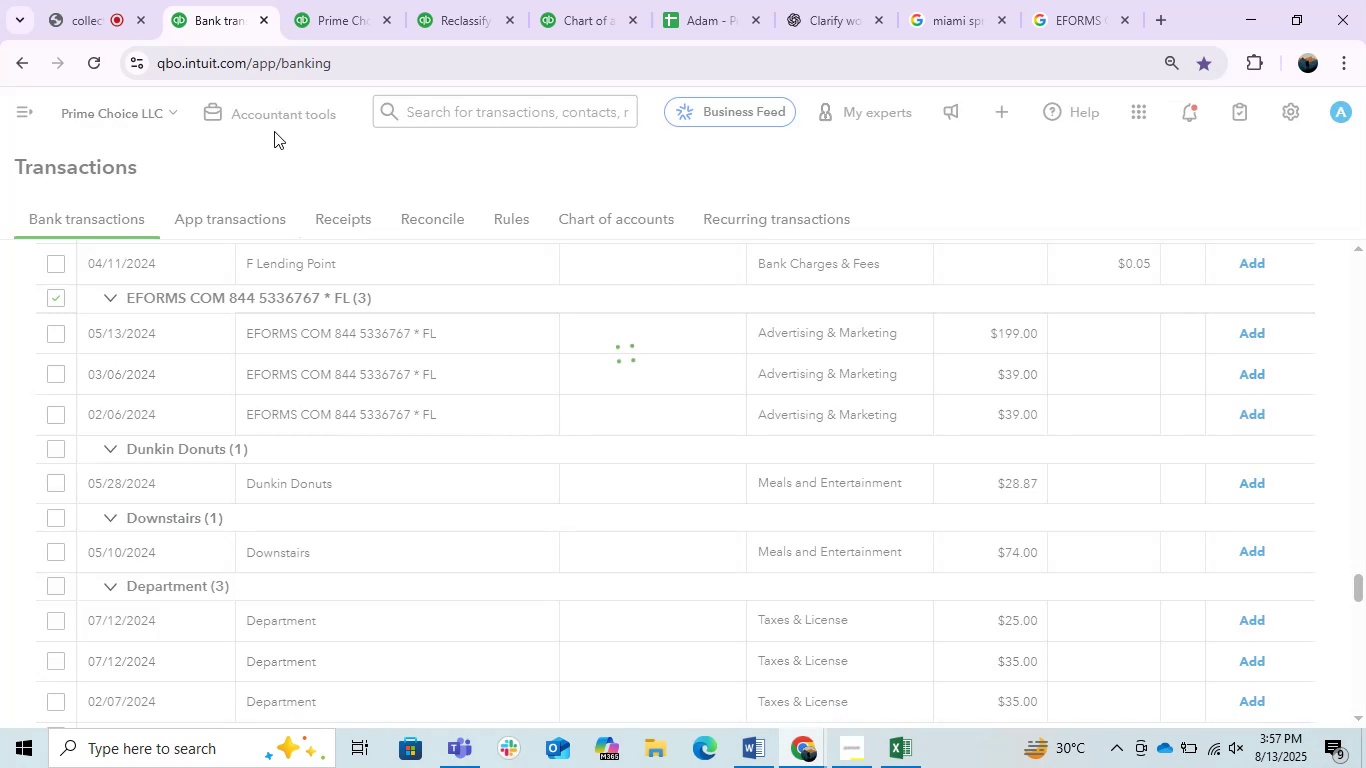 
left_click([107, 0])
 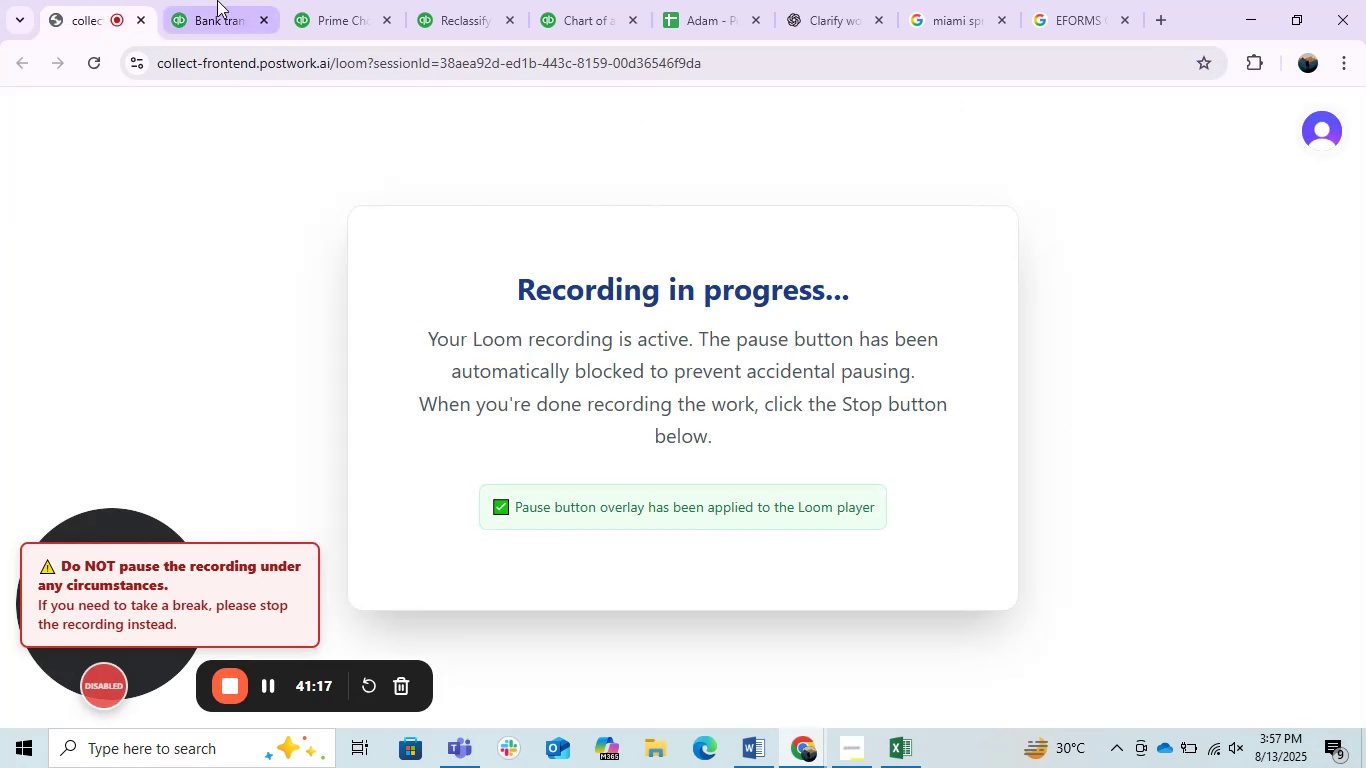 
left_click([217, 0])
 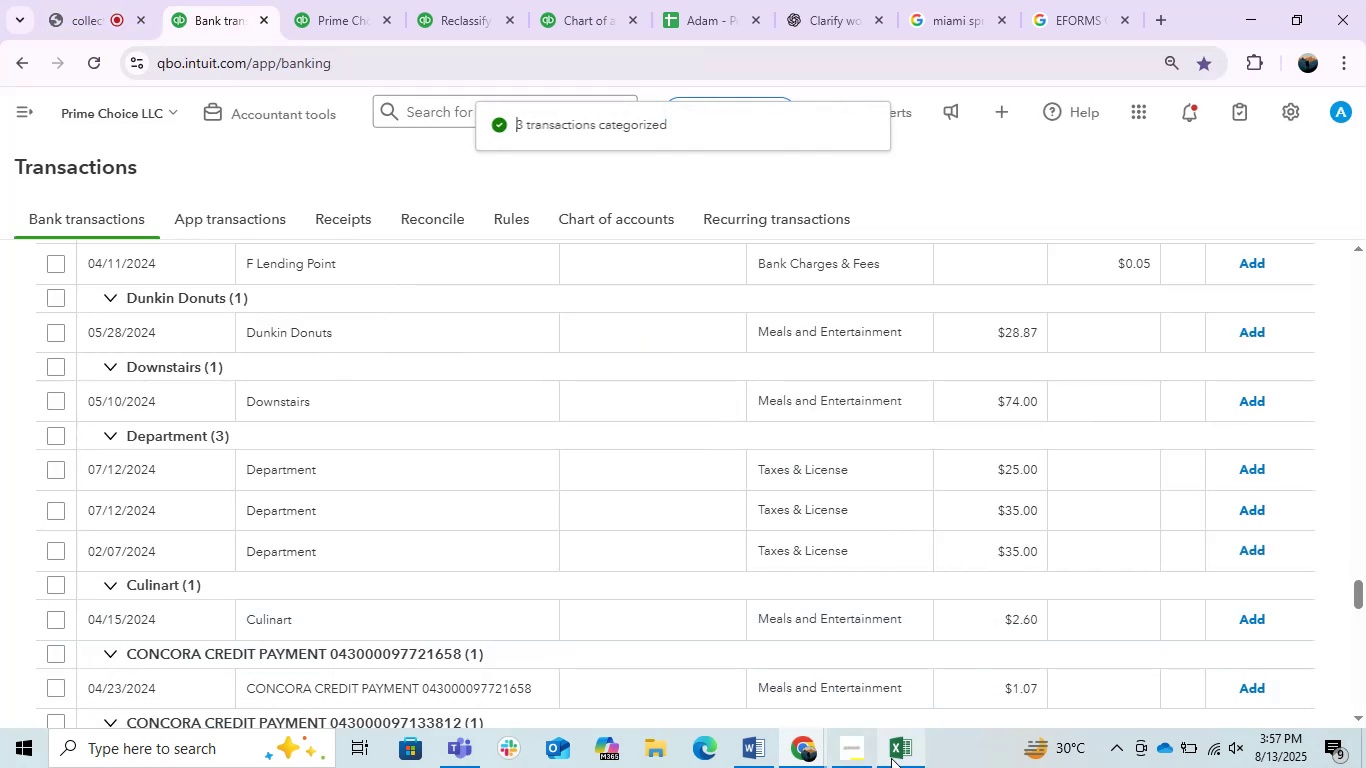 
left_click([891, 758])
 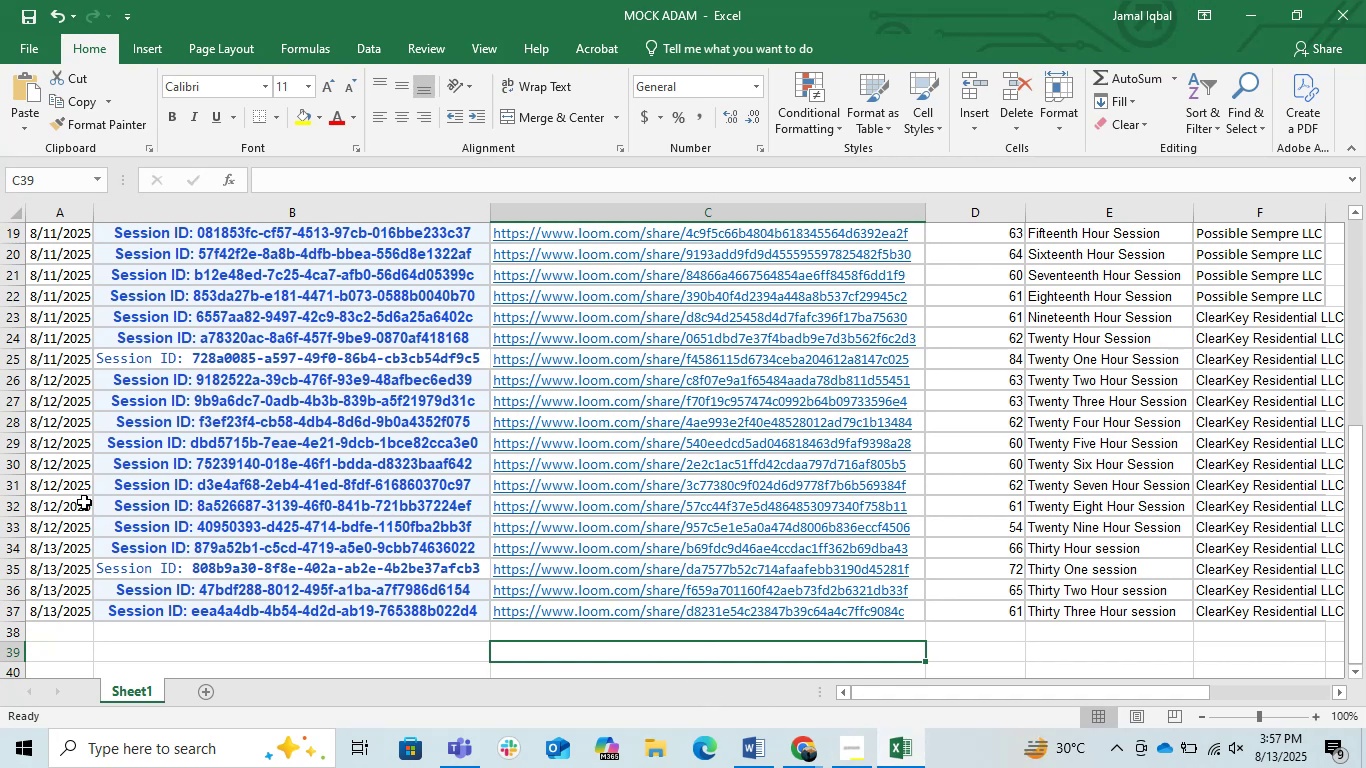 
mouse_move([52, 583])
 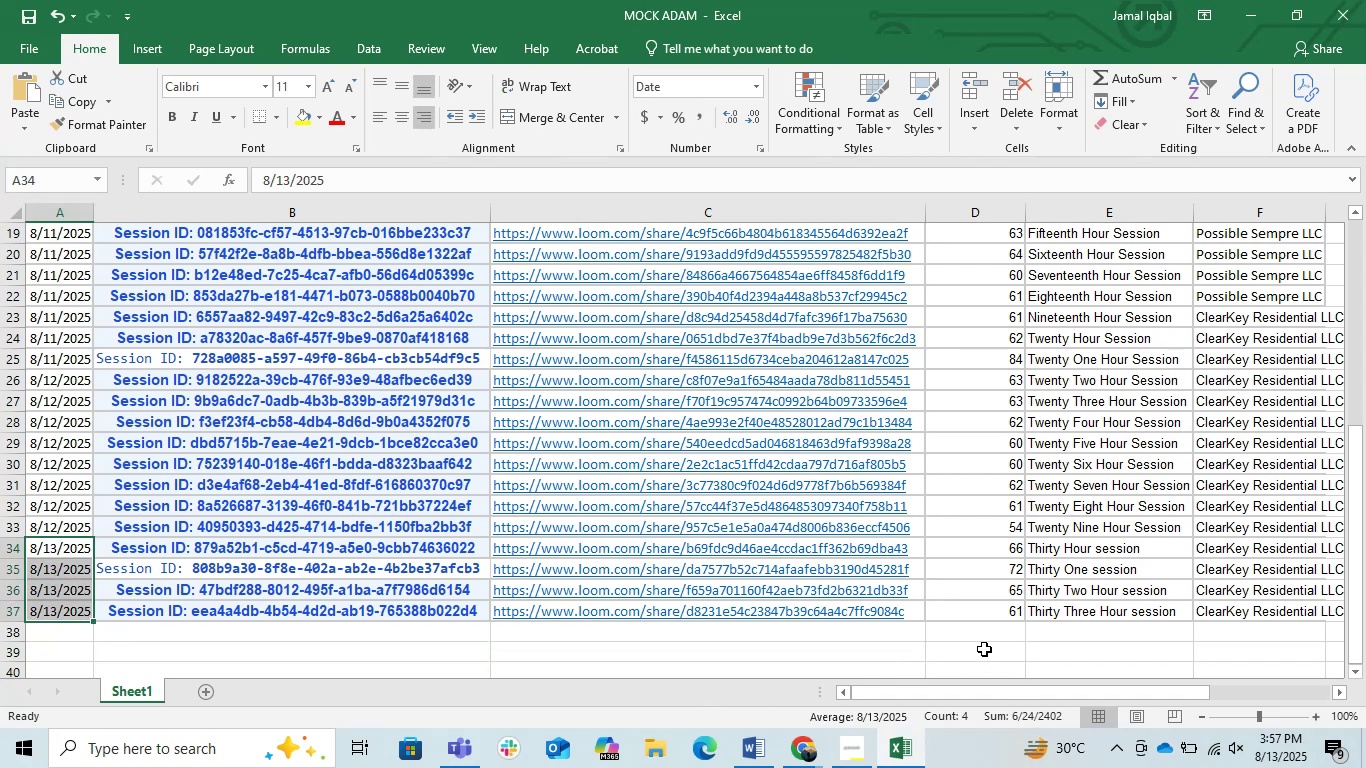 
left_click([989, 641])
 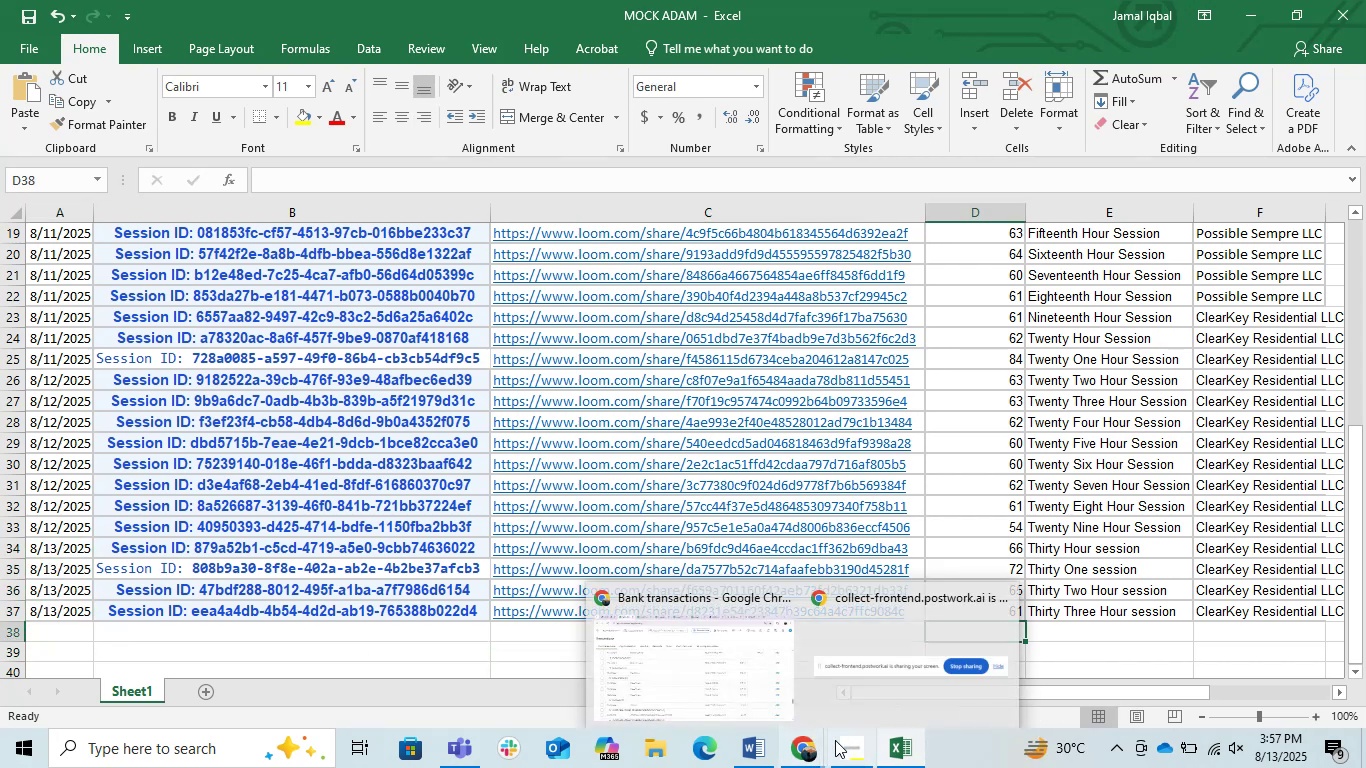 
left_click([812, 746])
 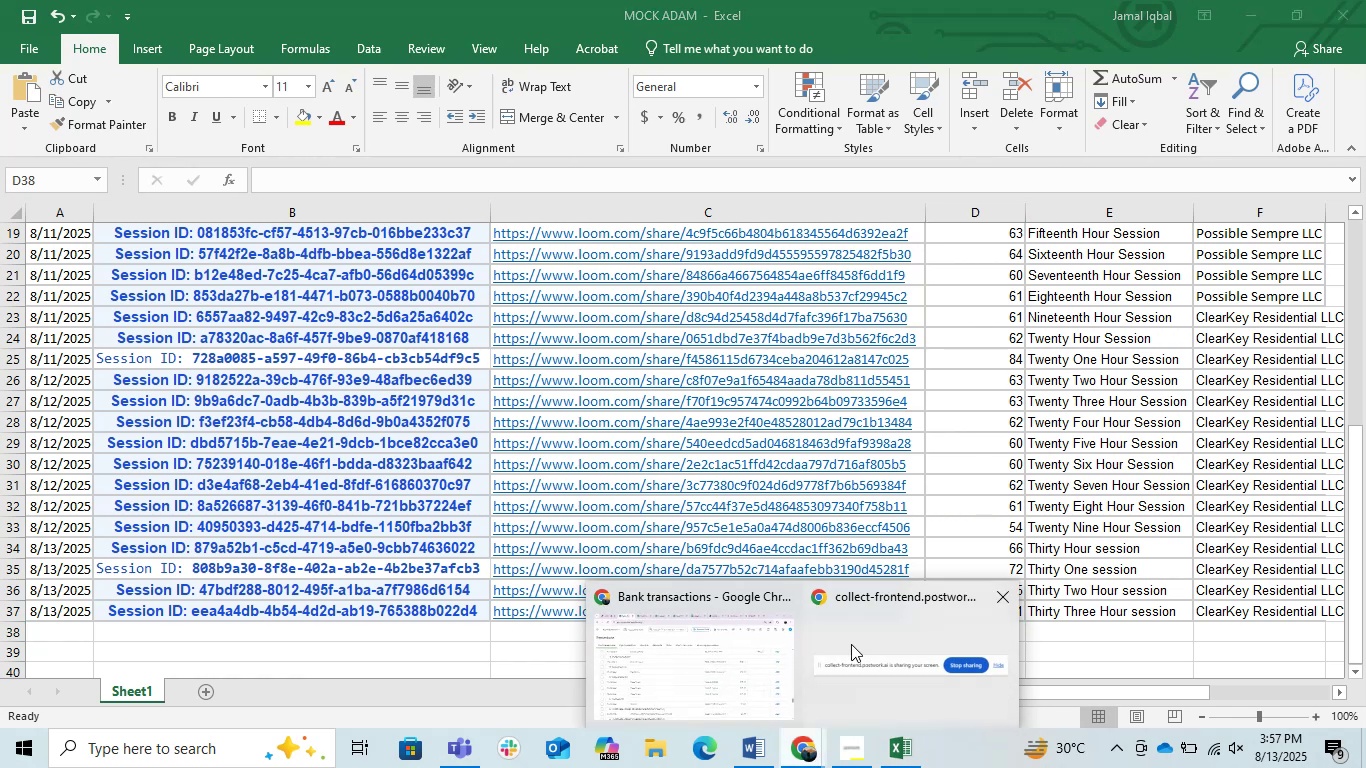 
left_click([755, 645])
 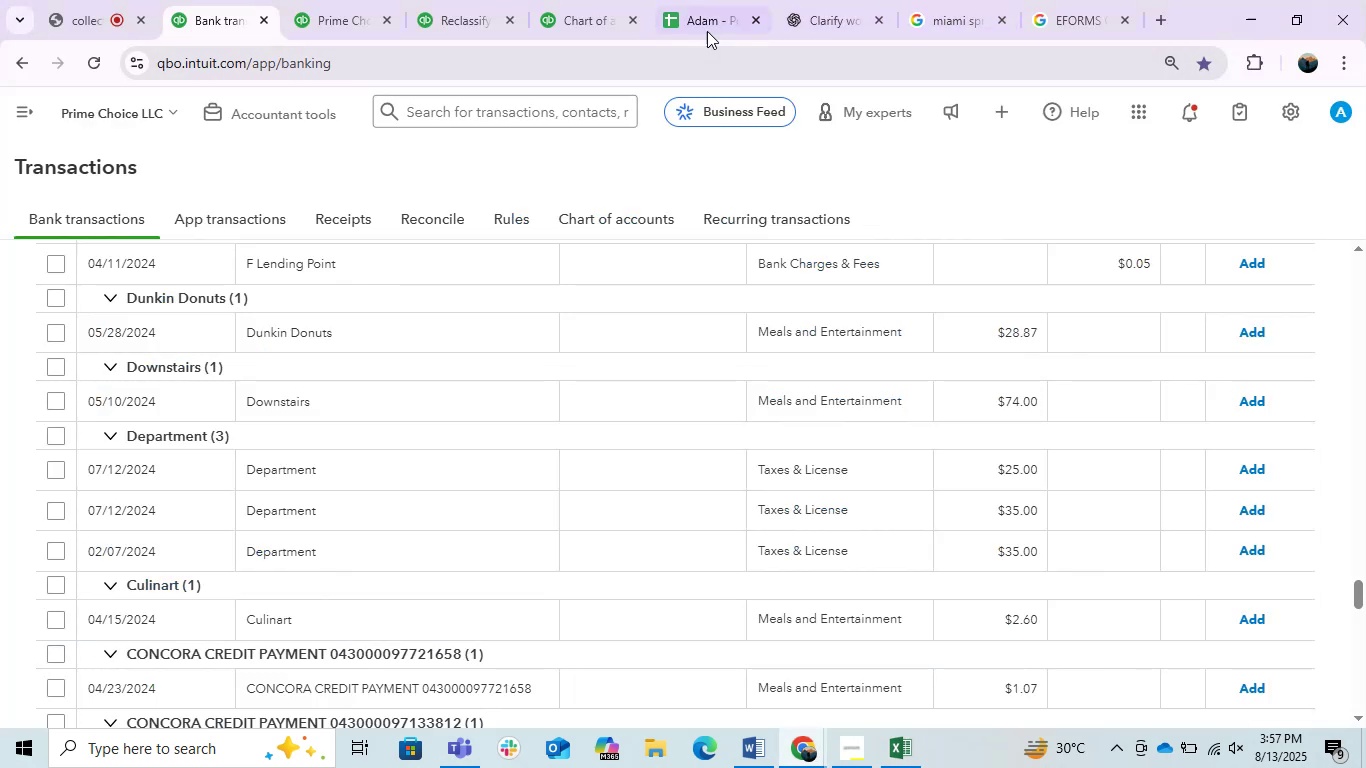 
left_click([706, 16])
 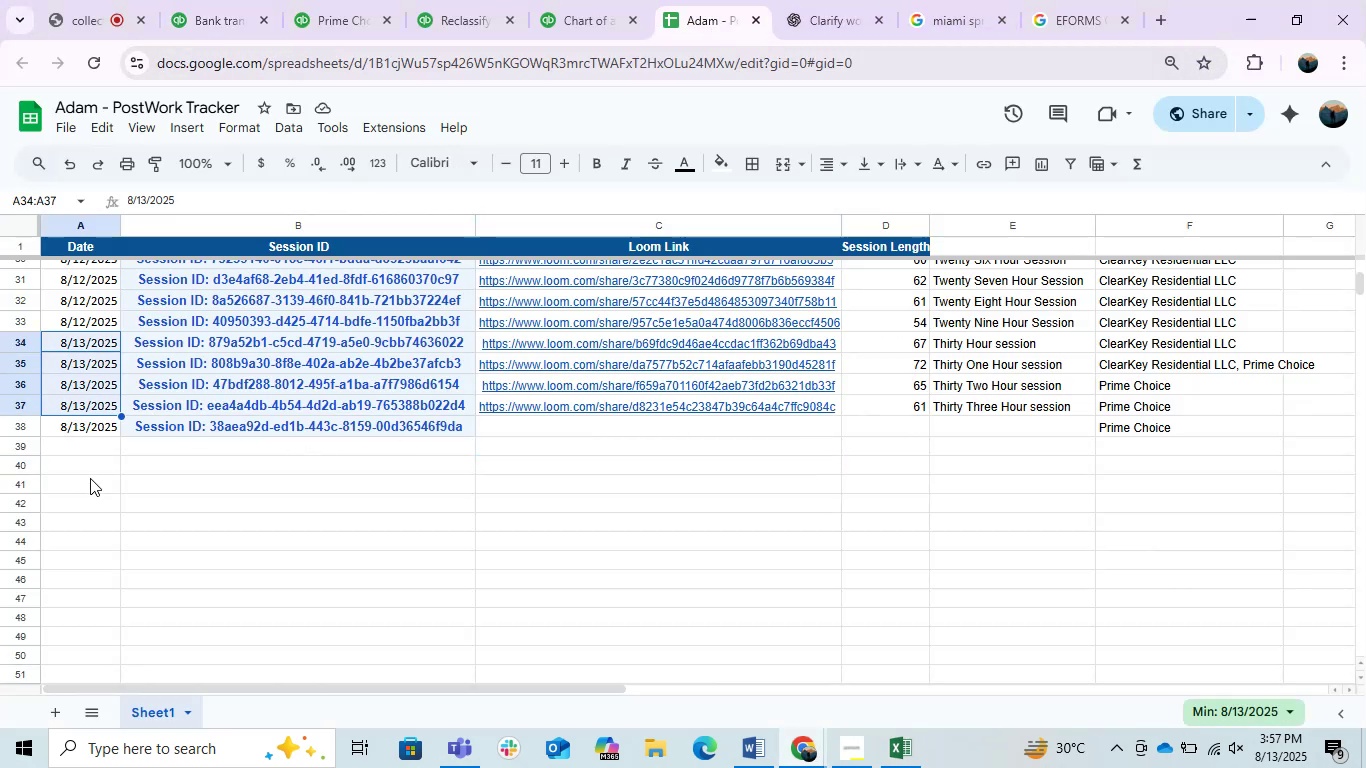 
wait(9.88)
 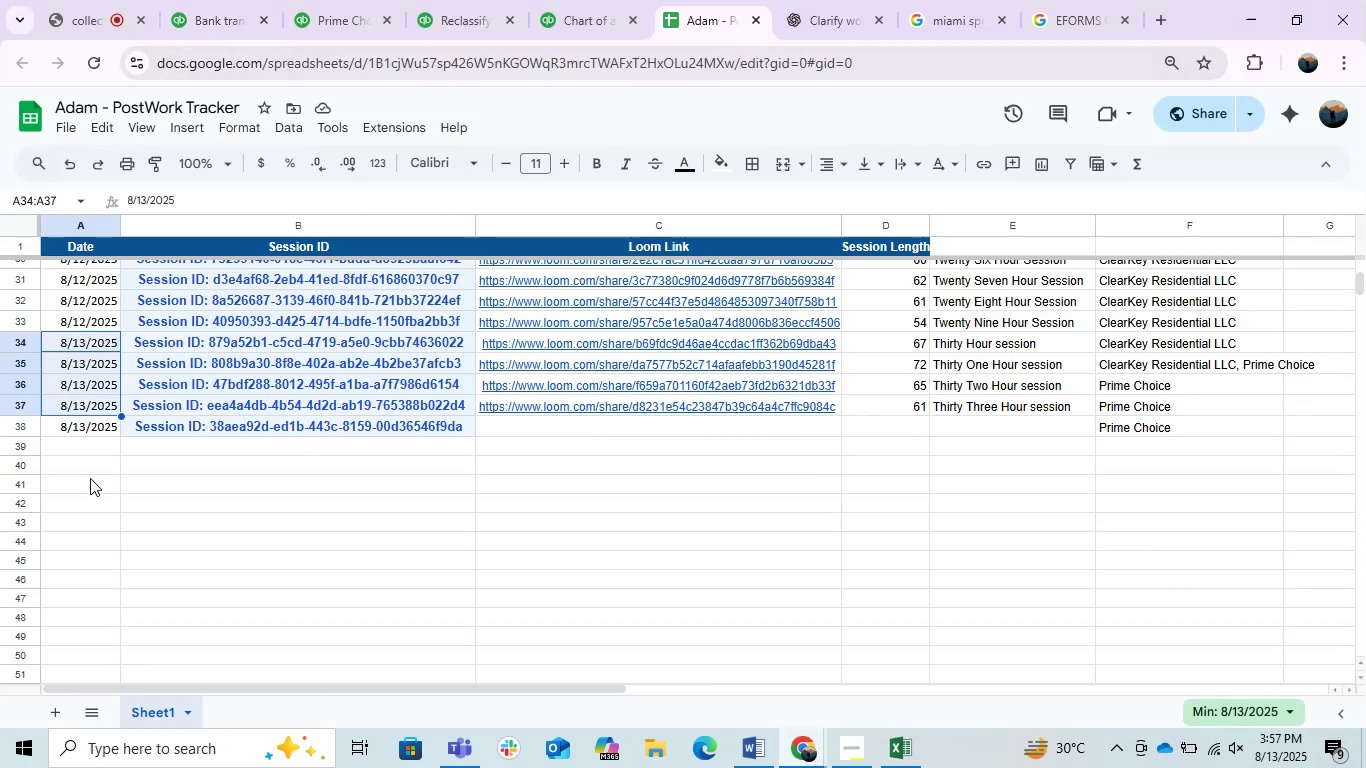 
left_click([602, 477])
 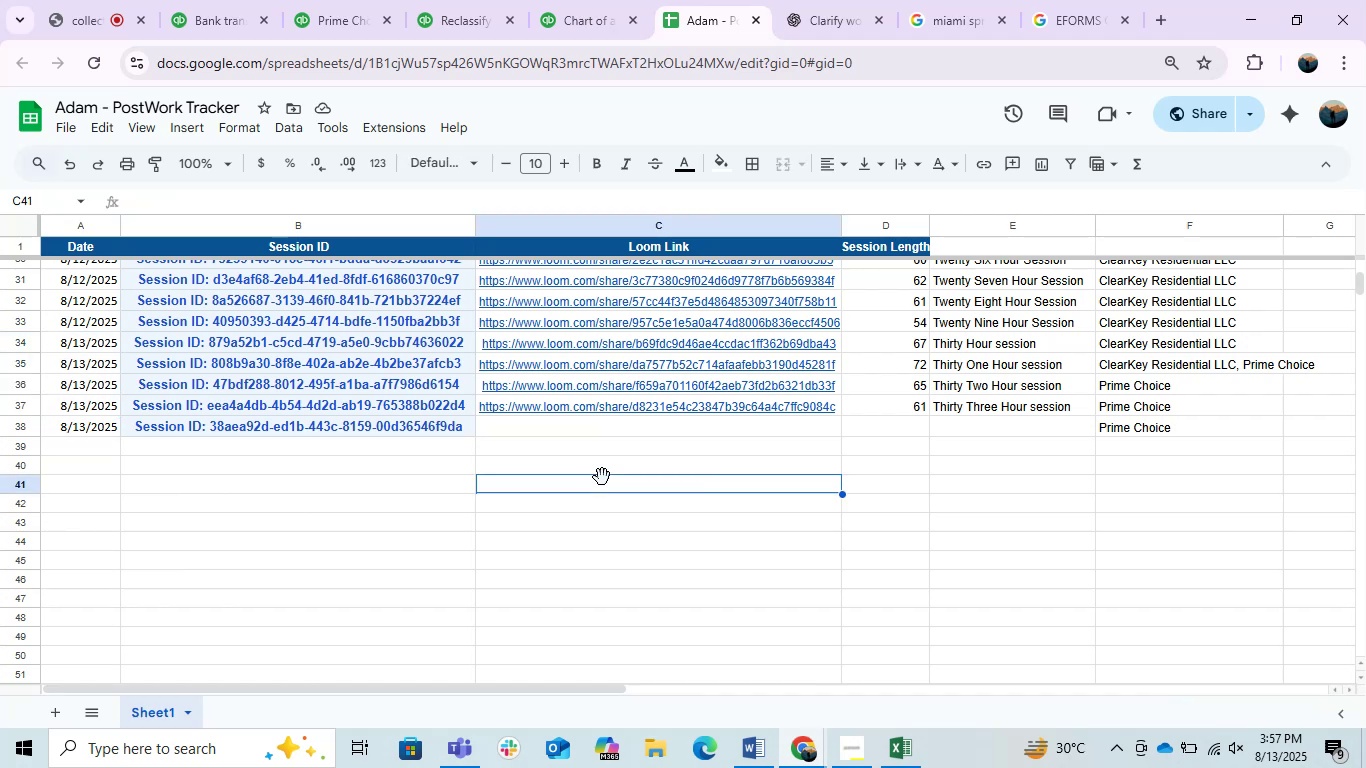 
wait(9.75)
 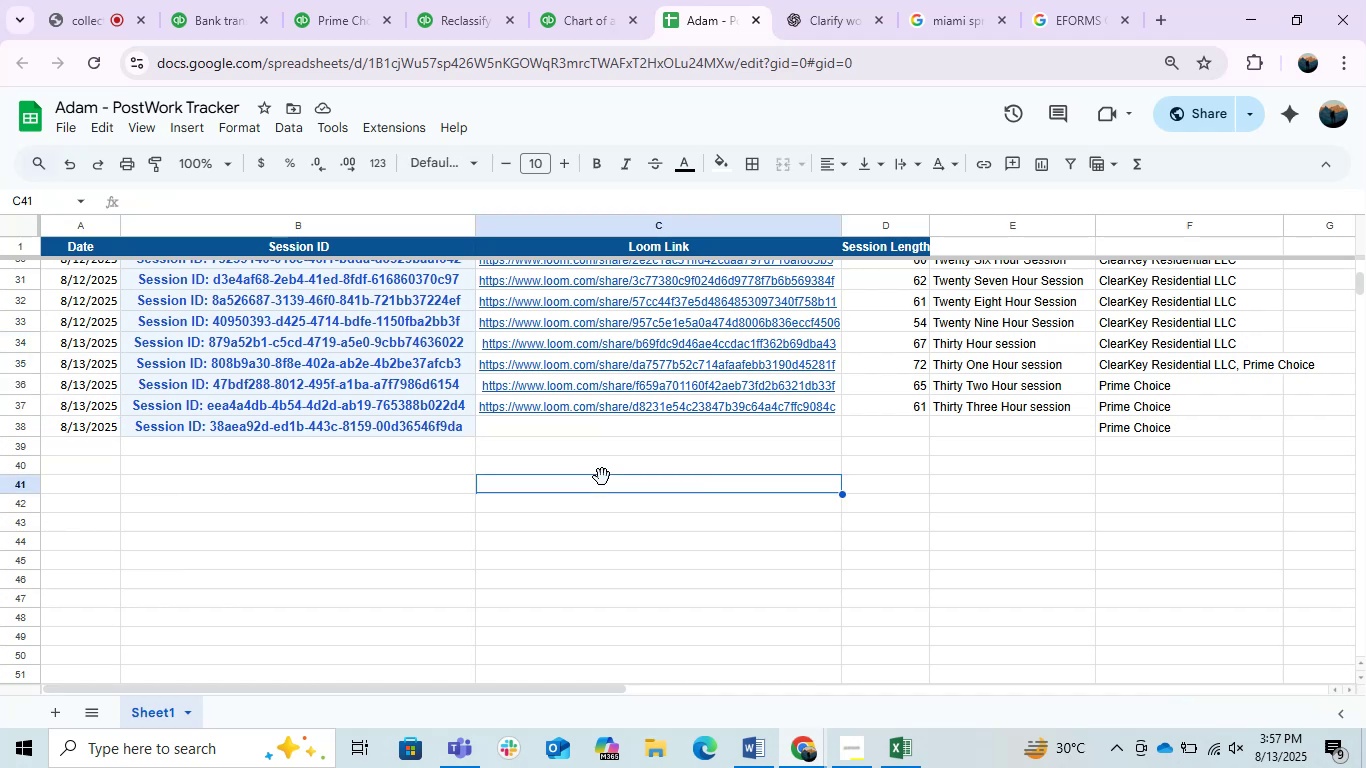 
left_click([589, 460])
 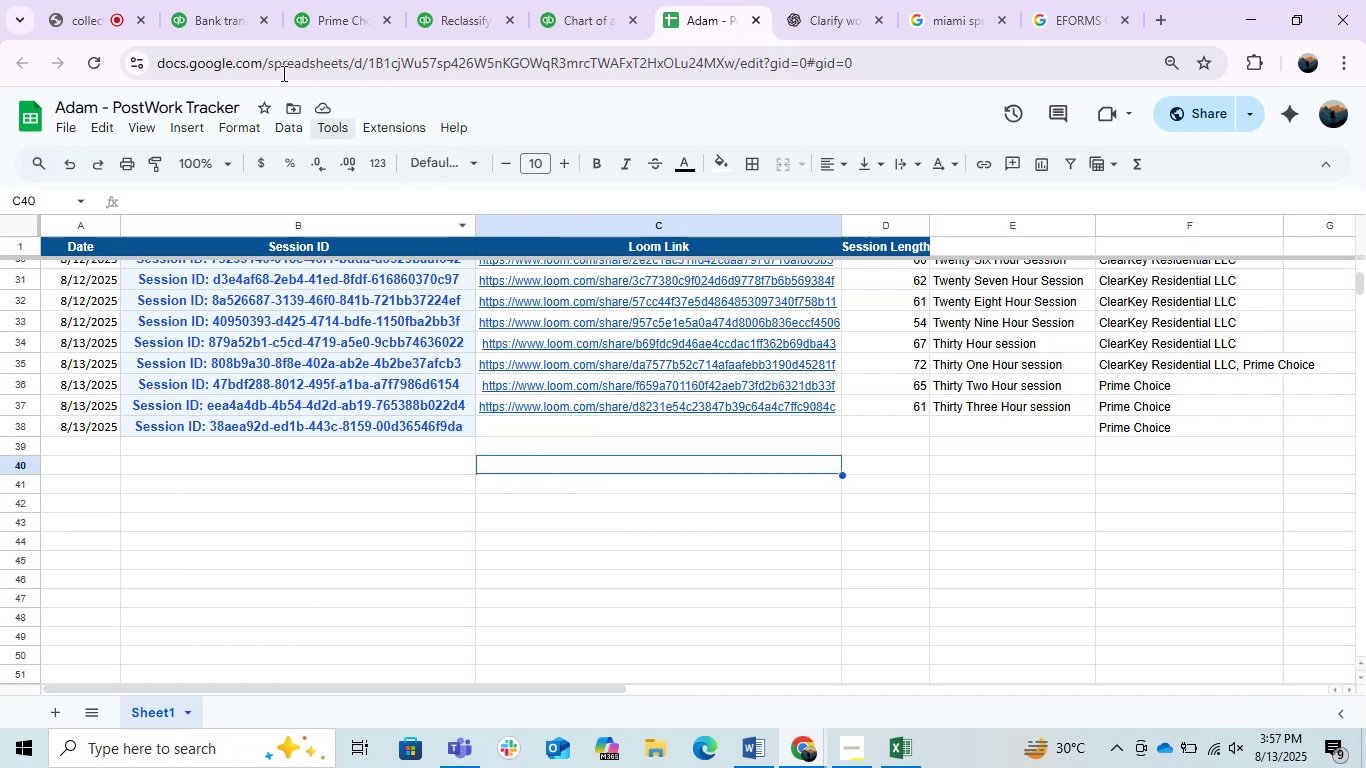 
left_click([237, 0])
 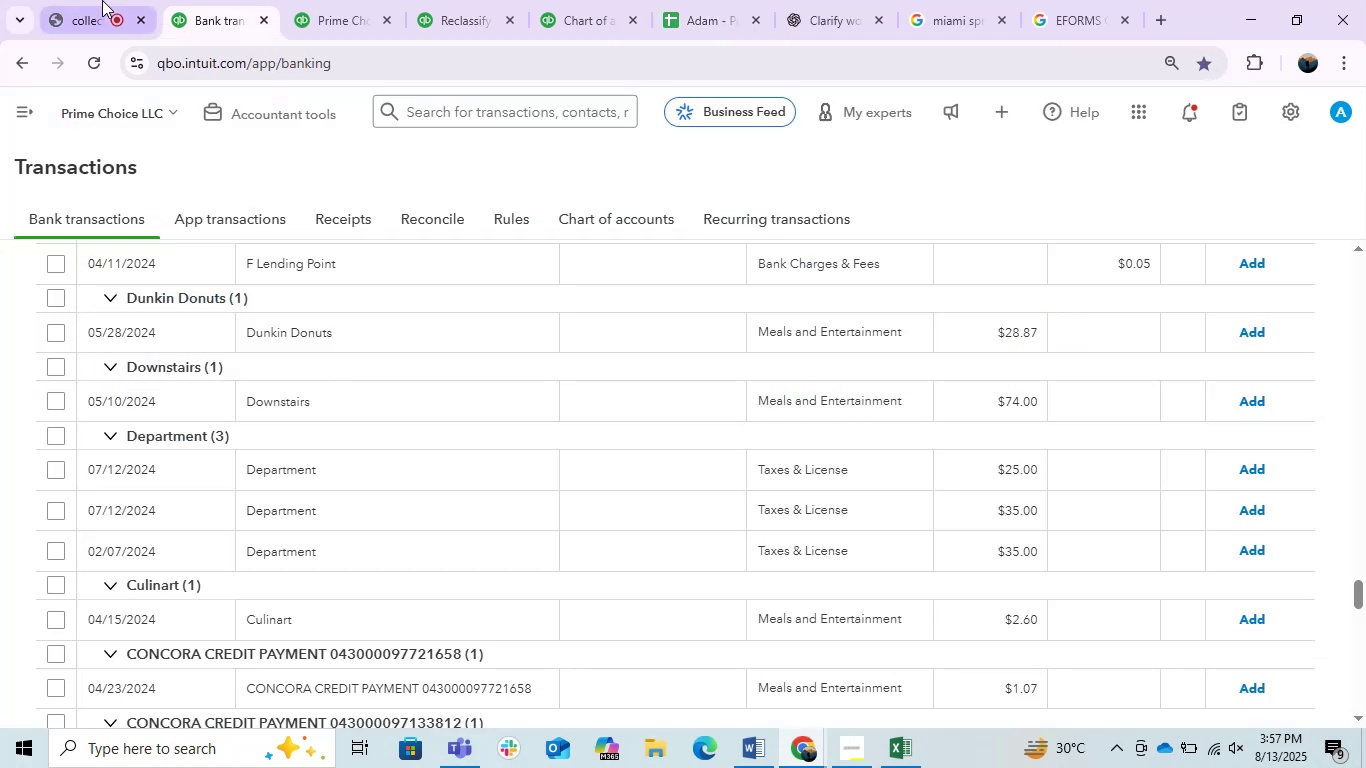 
left_click([102, 0])
 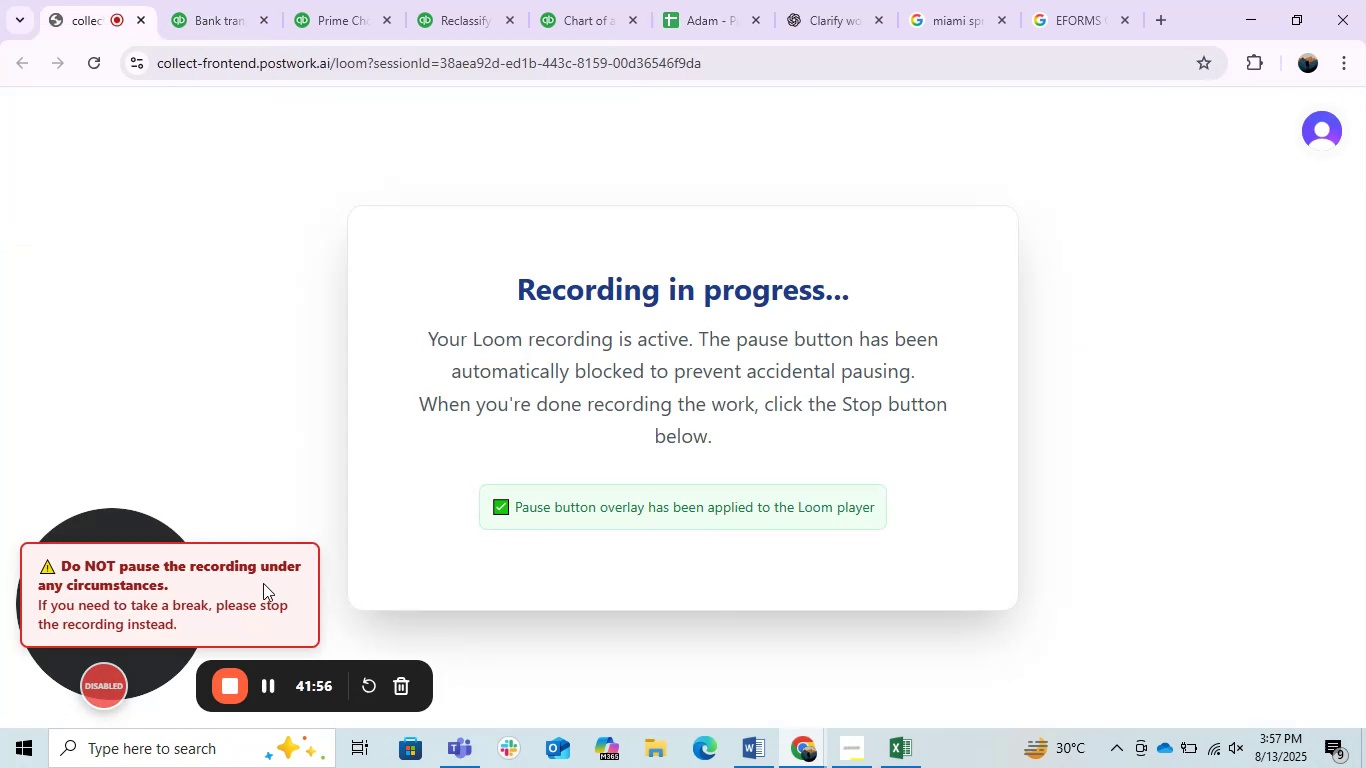 
scroll: coordinate [408, 397], scroll_direction: down, amount: 4.0
 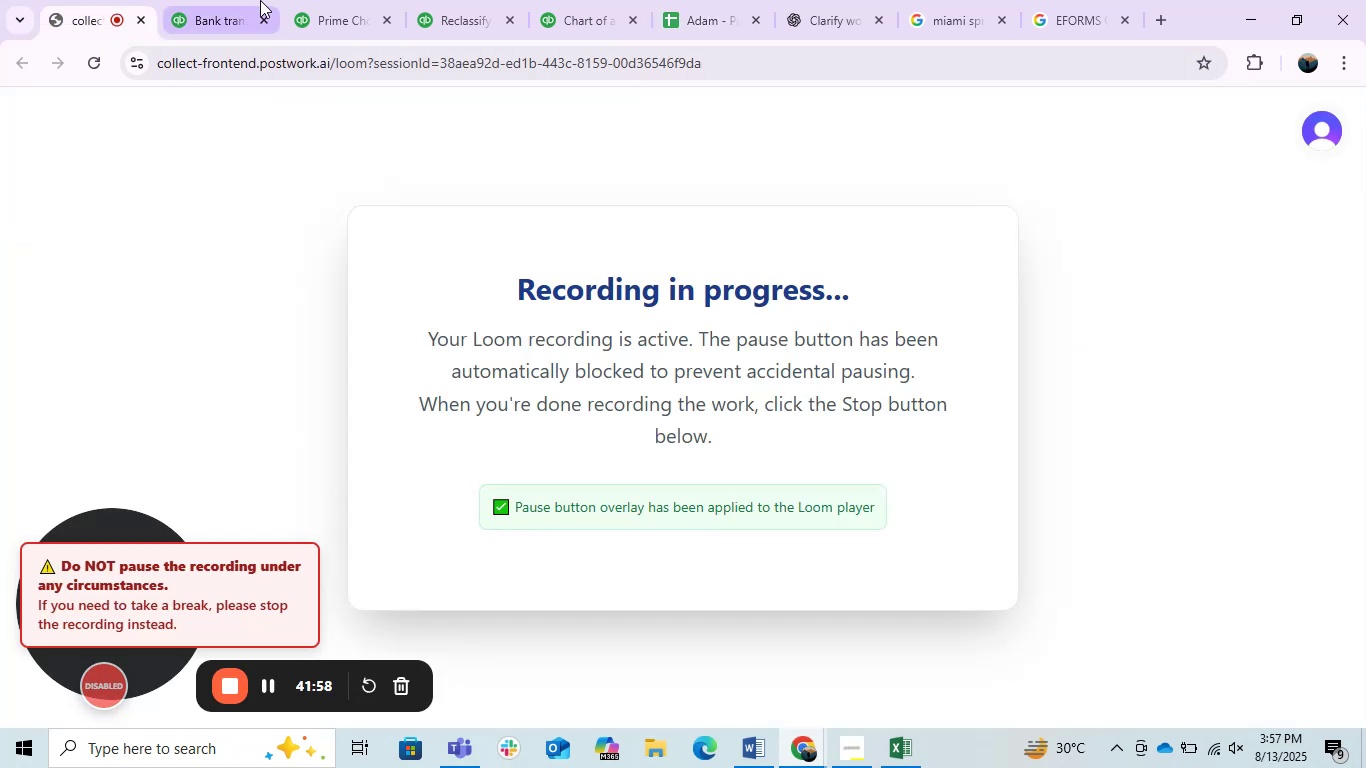 
left_click([264, 0])
 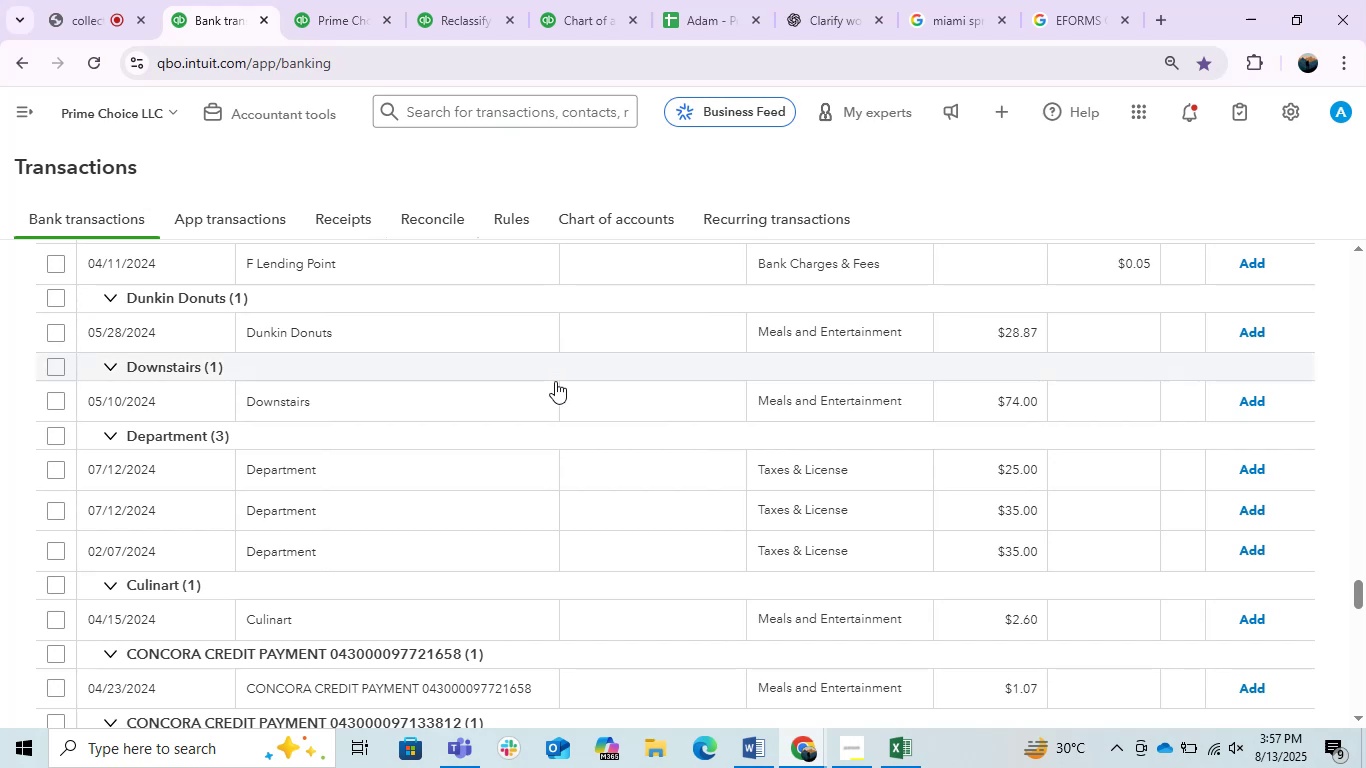 
scroll: coordinate [576, 444], scroll_direction: down, amount: 4.0
 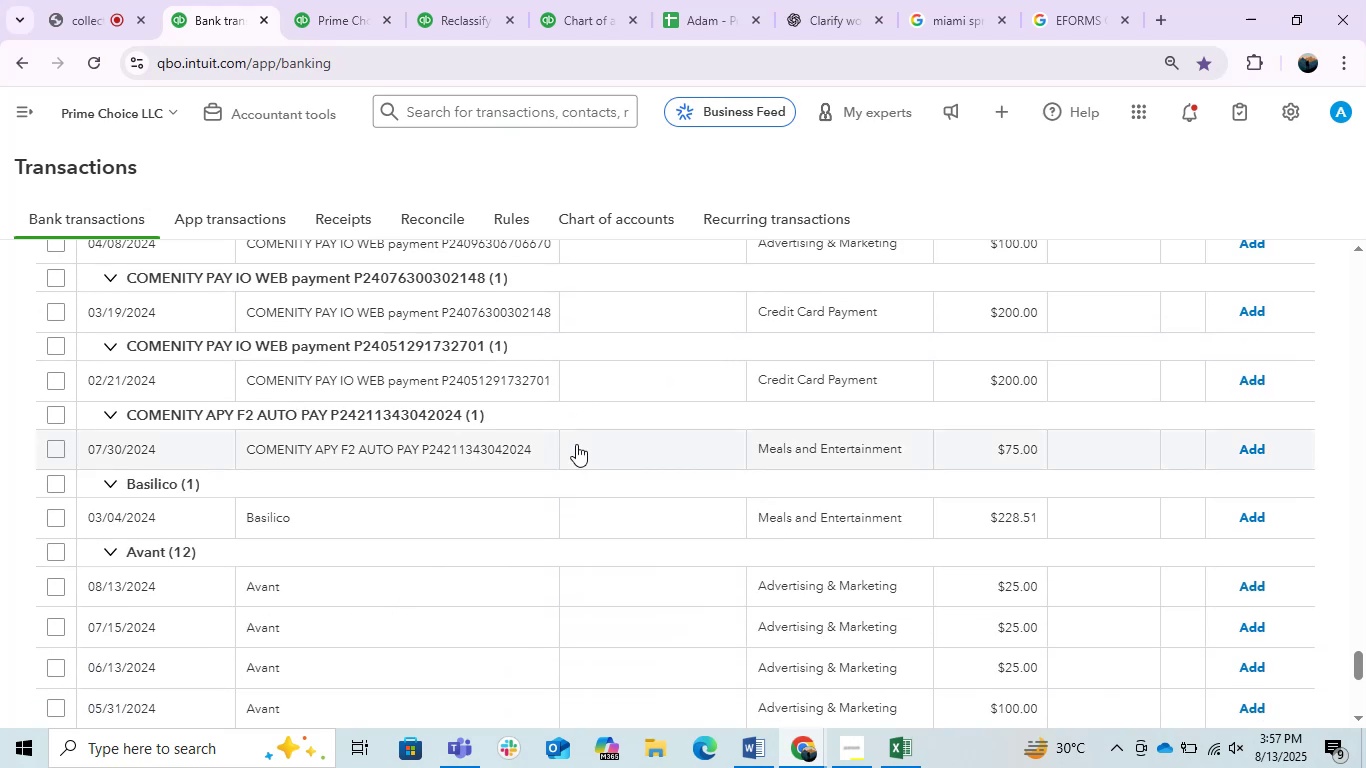 
left_click([482, 502])
 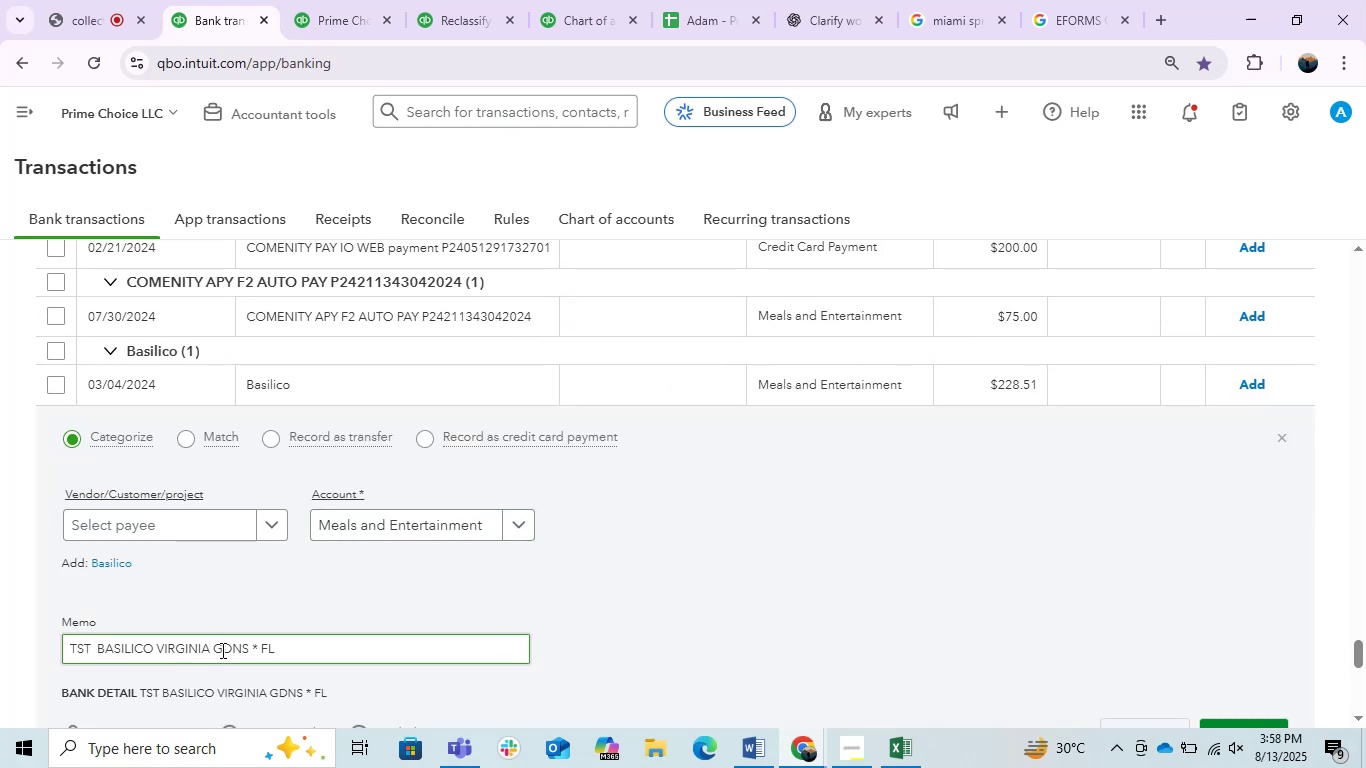 
wait(7.08)
 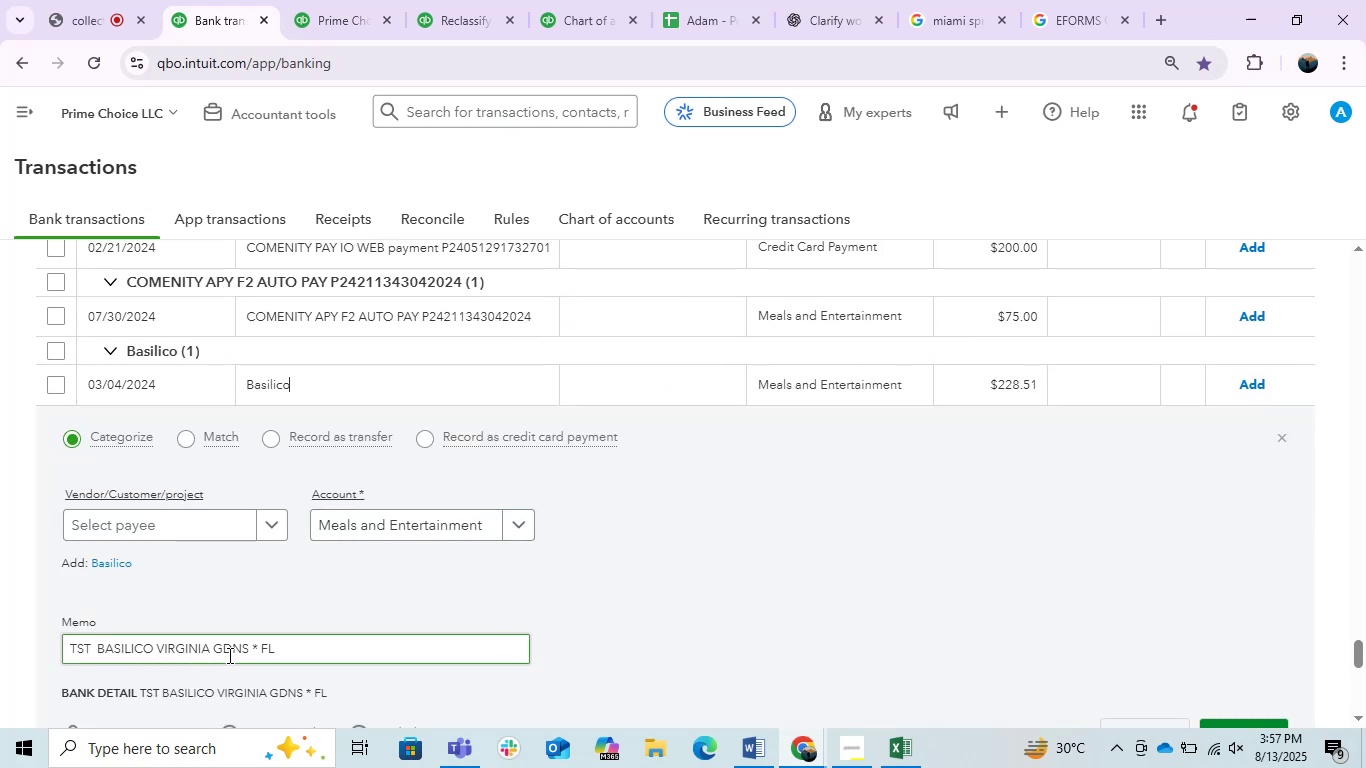 
key(Control+C)
 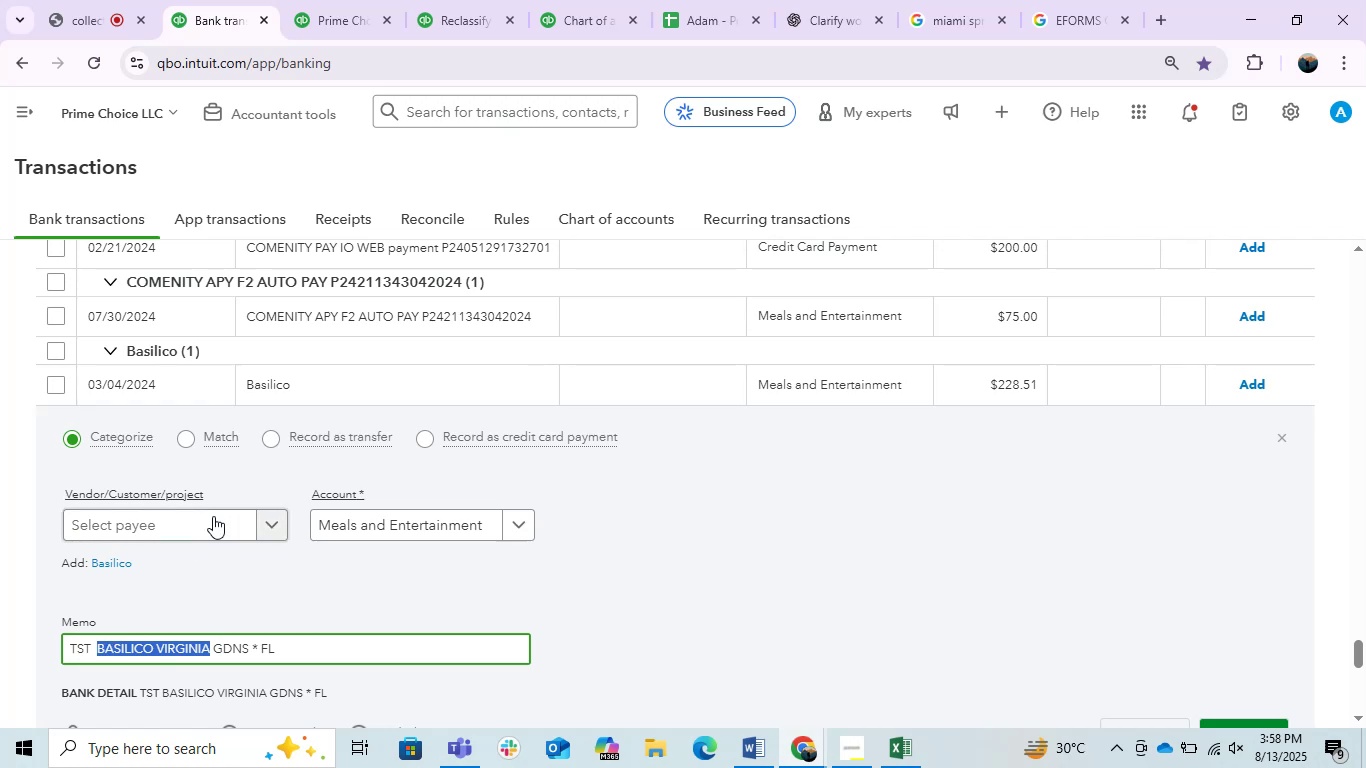 
left_click([213, 516])
 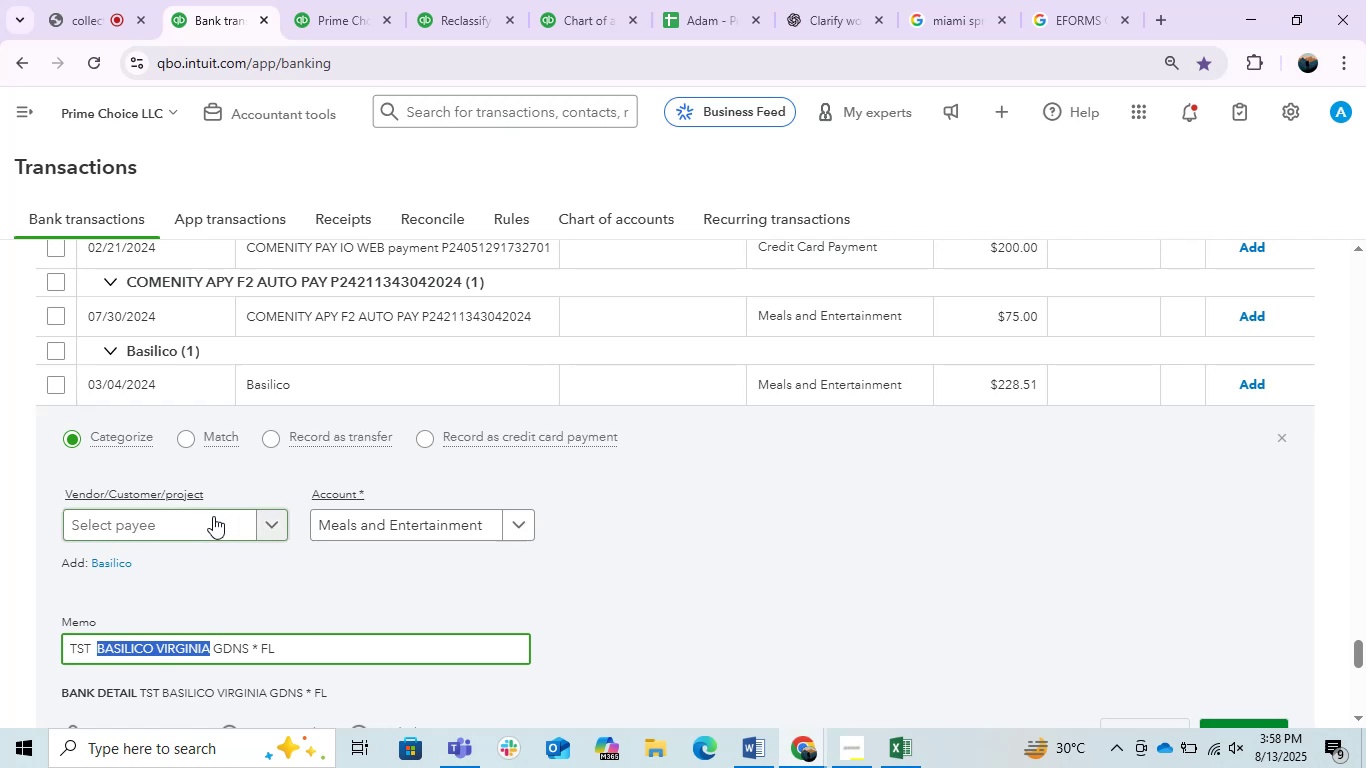 
key(Control+ControlLeft)
 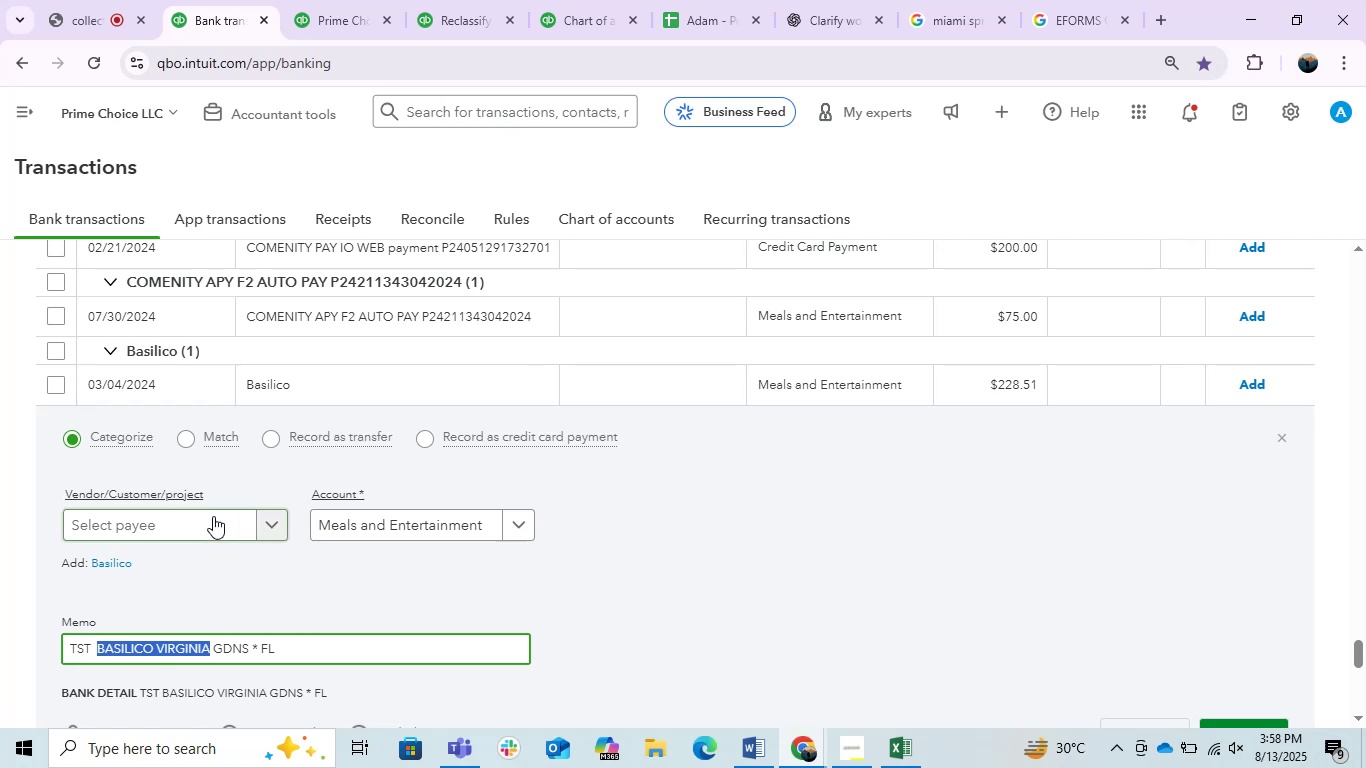 
key(Control+V)
 